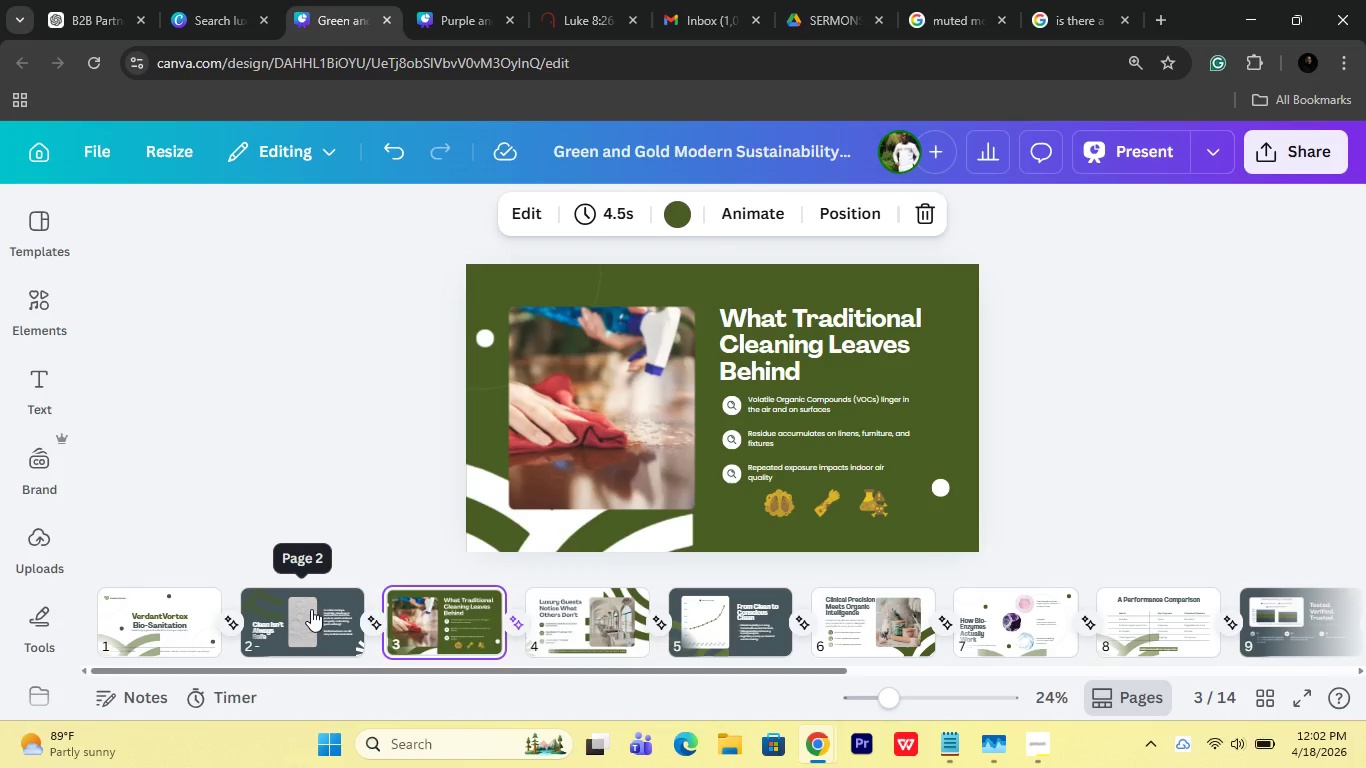 
key(ArrowRight)
 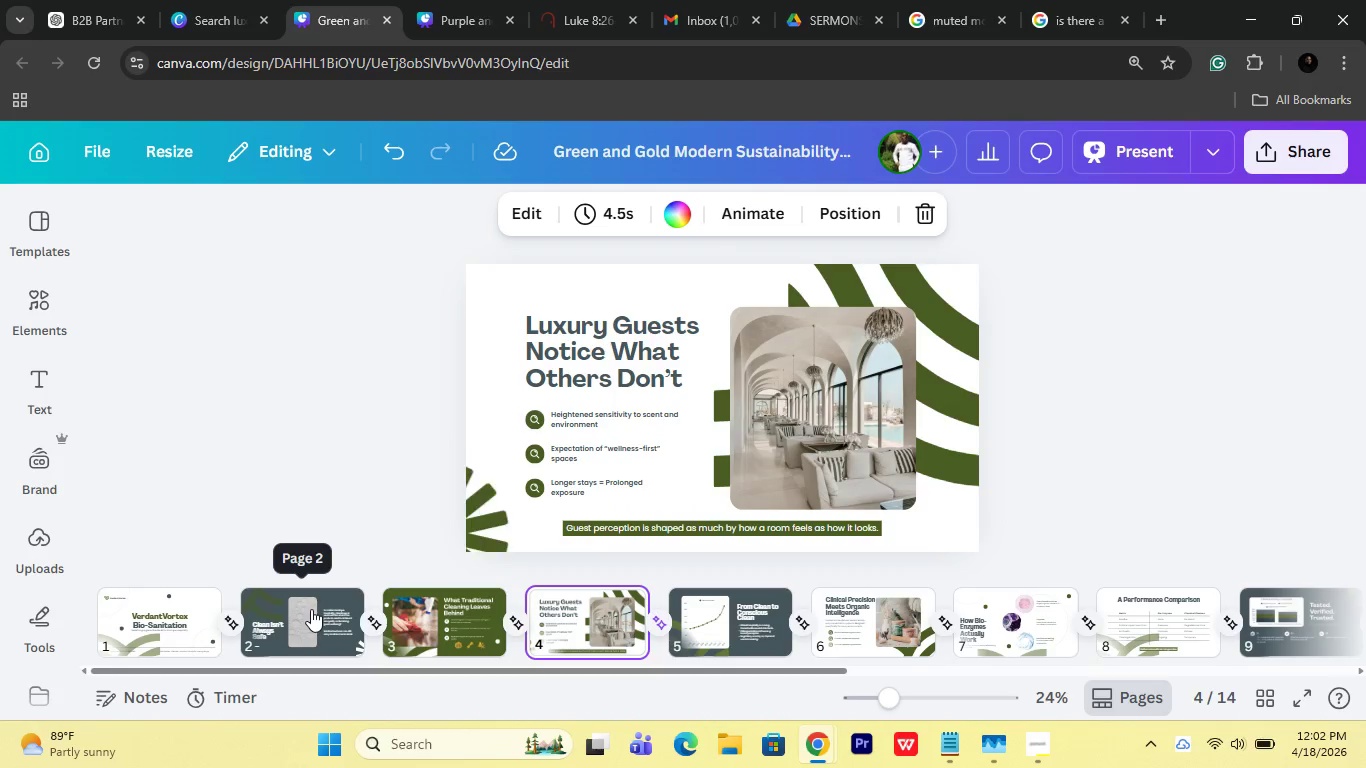 
key(ArrowLeft)
 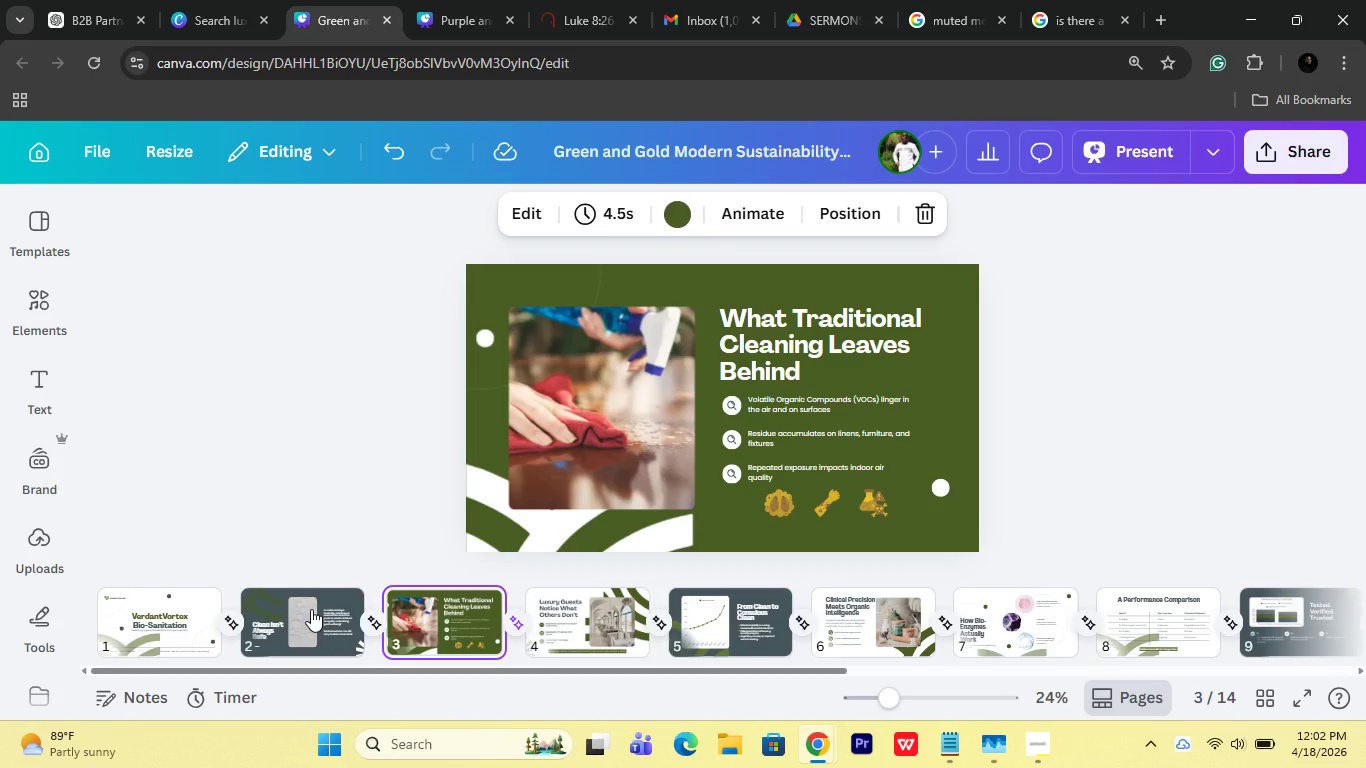 
key(ArrowRight)
 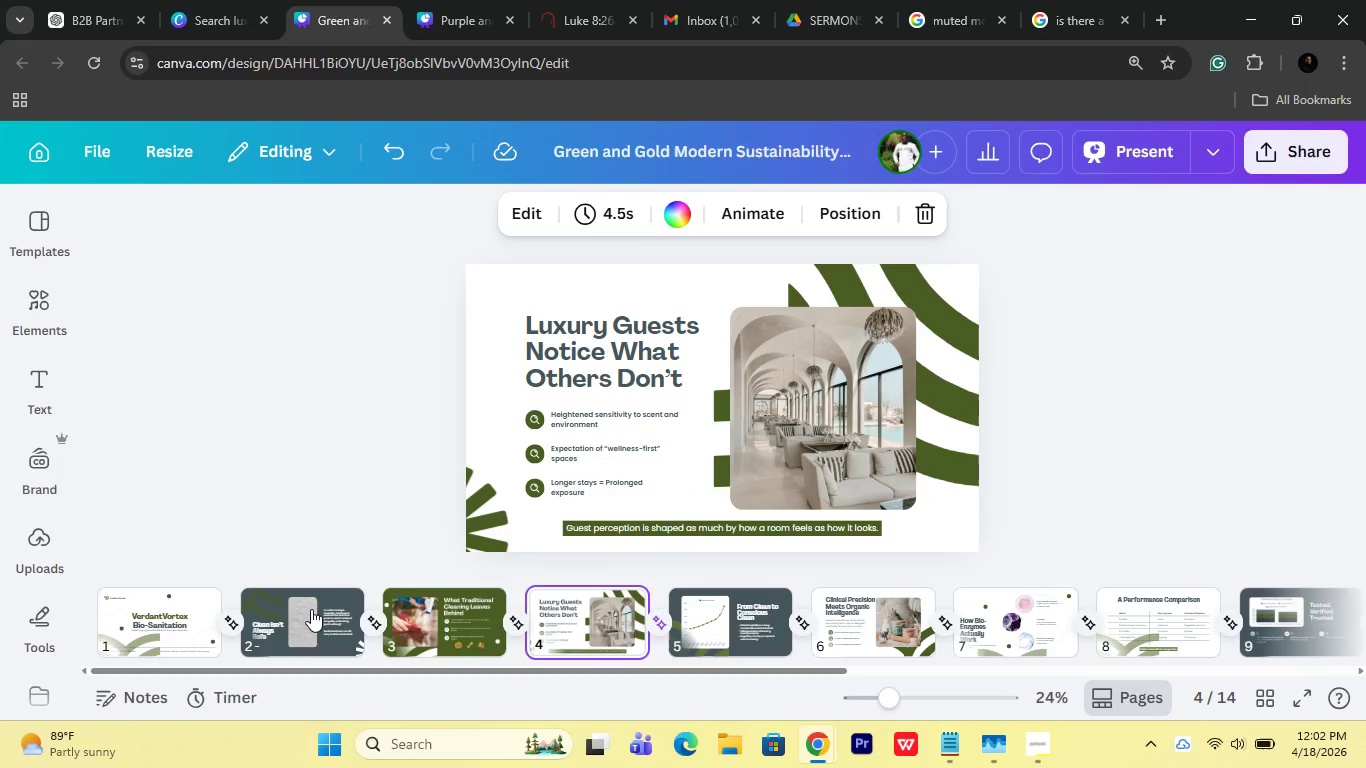 
key(ArrowLeft)
 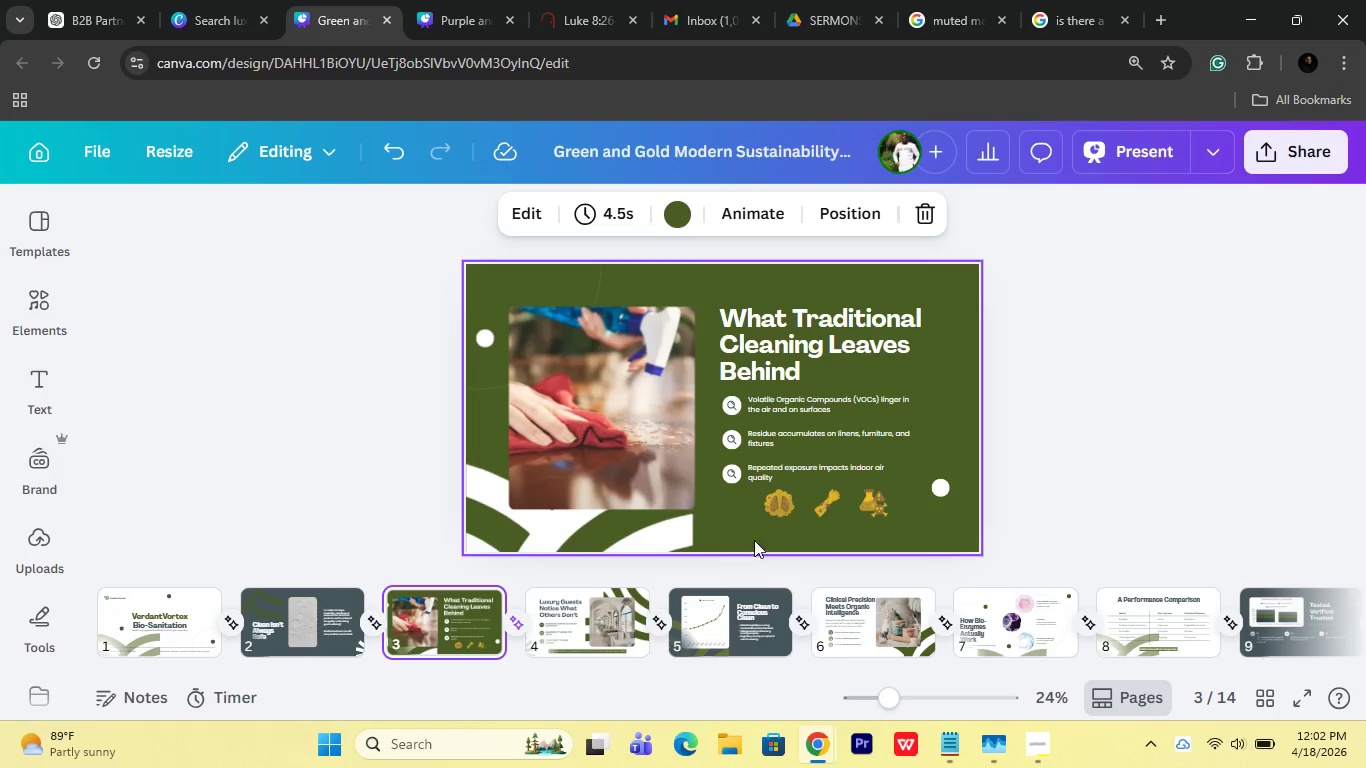 
left_click_drag(start_coordinate=[776, 523], to_coordinate=[863, 498])
 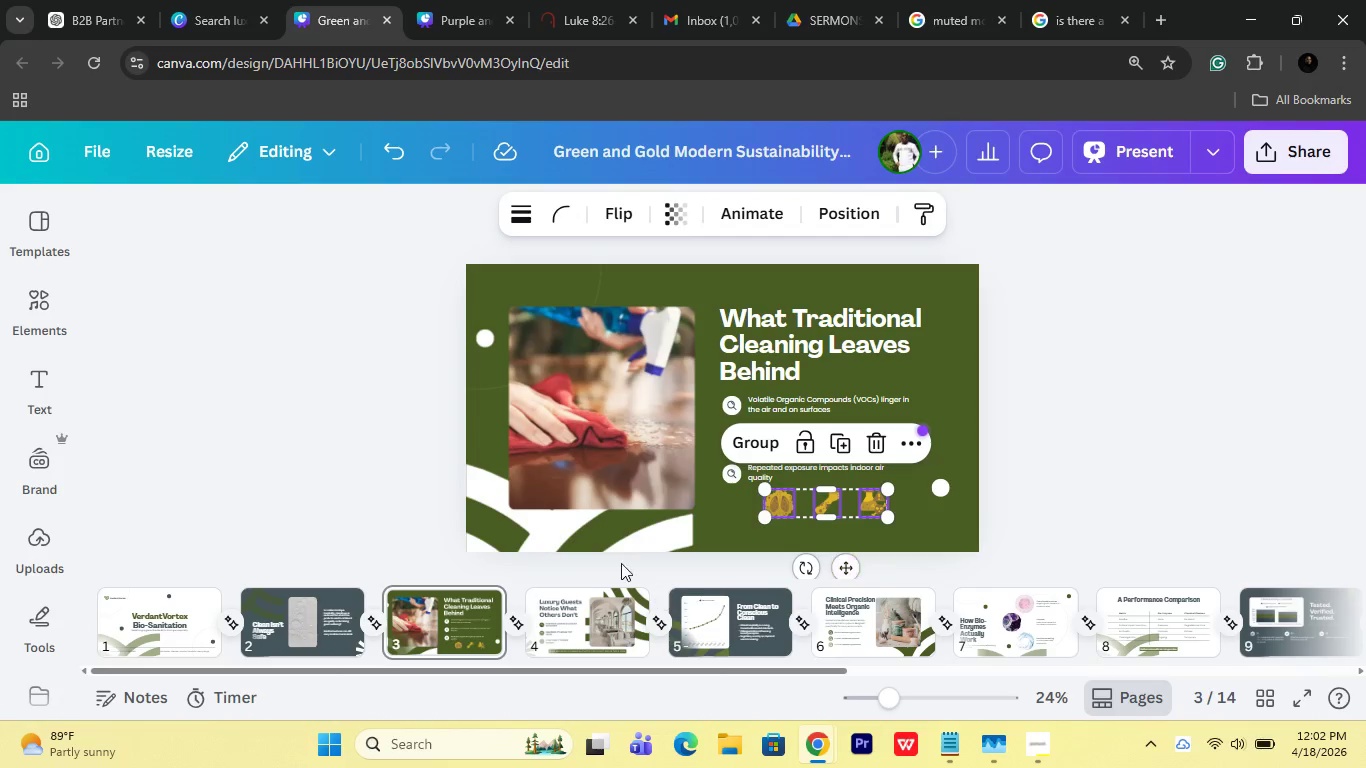 
mouse_move([522, 212])
 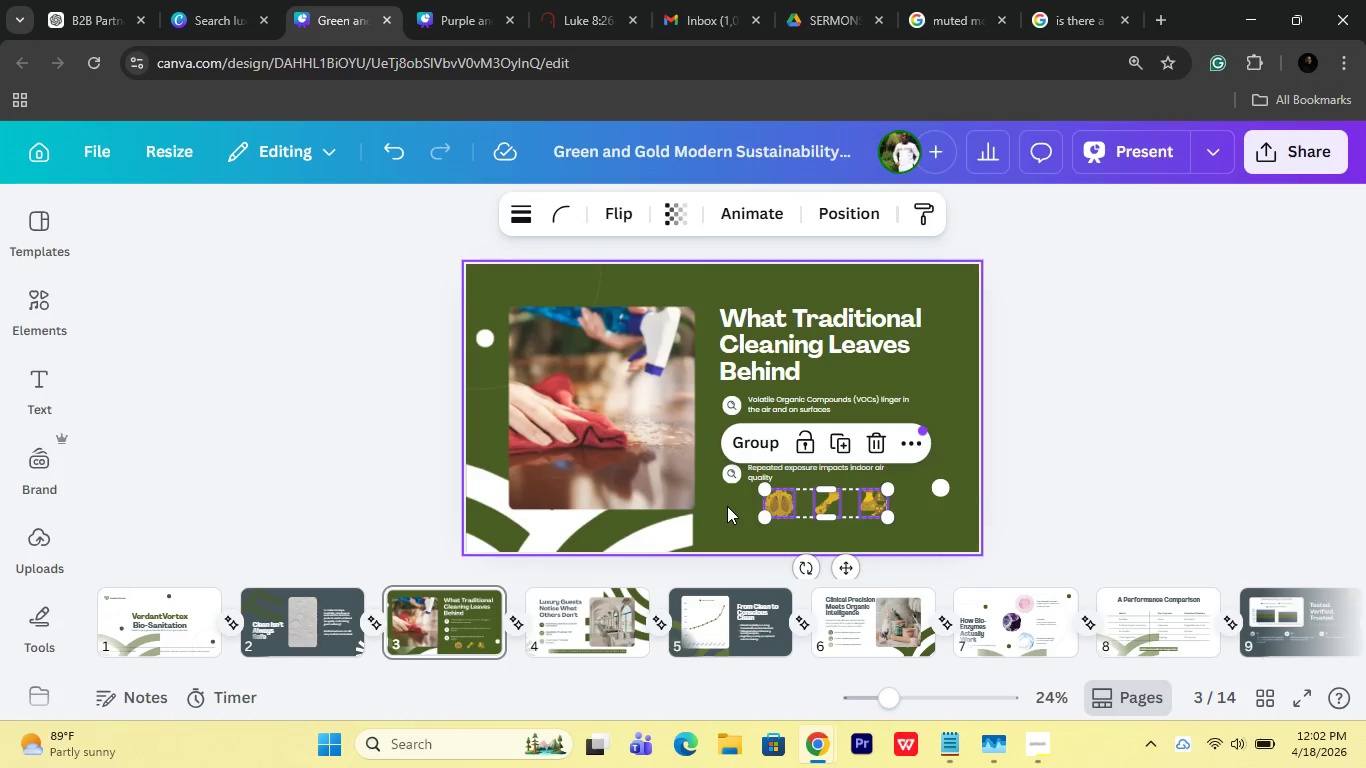 
double_click([775, 507])
 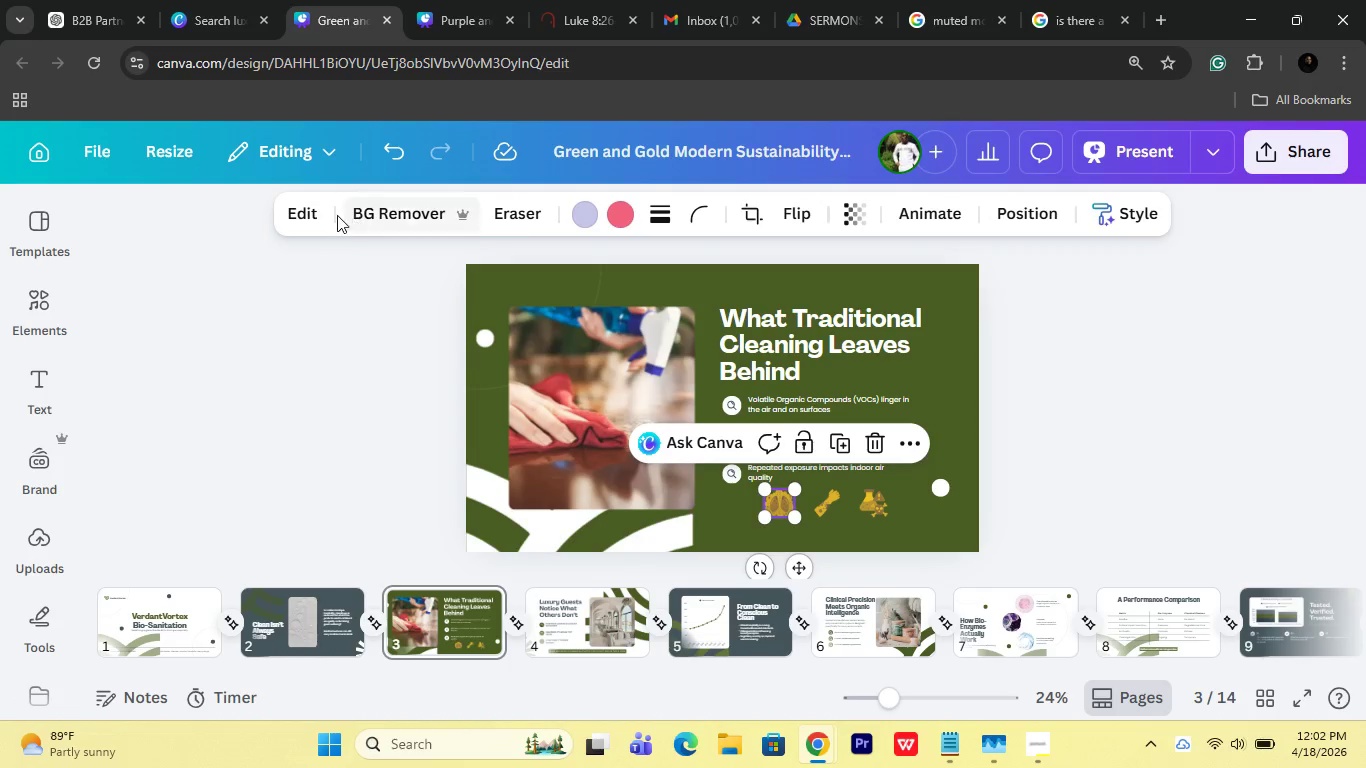 
left_click([289, 227])
 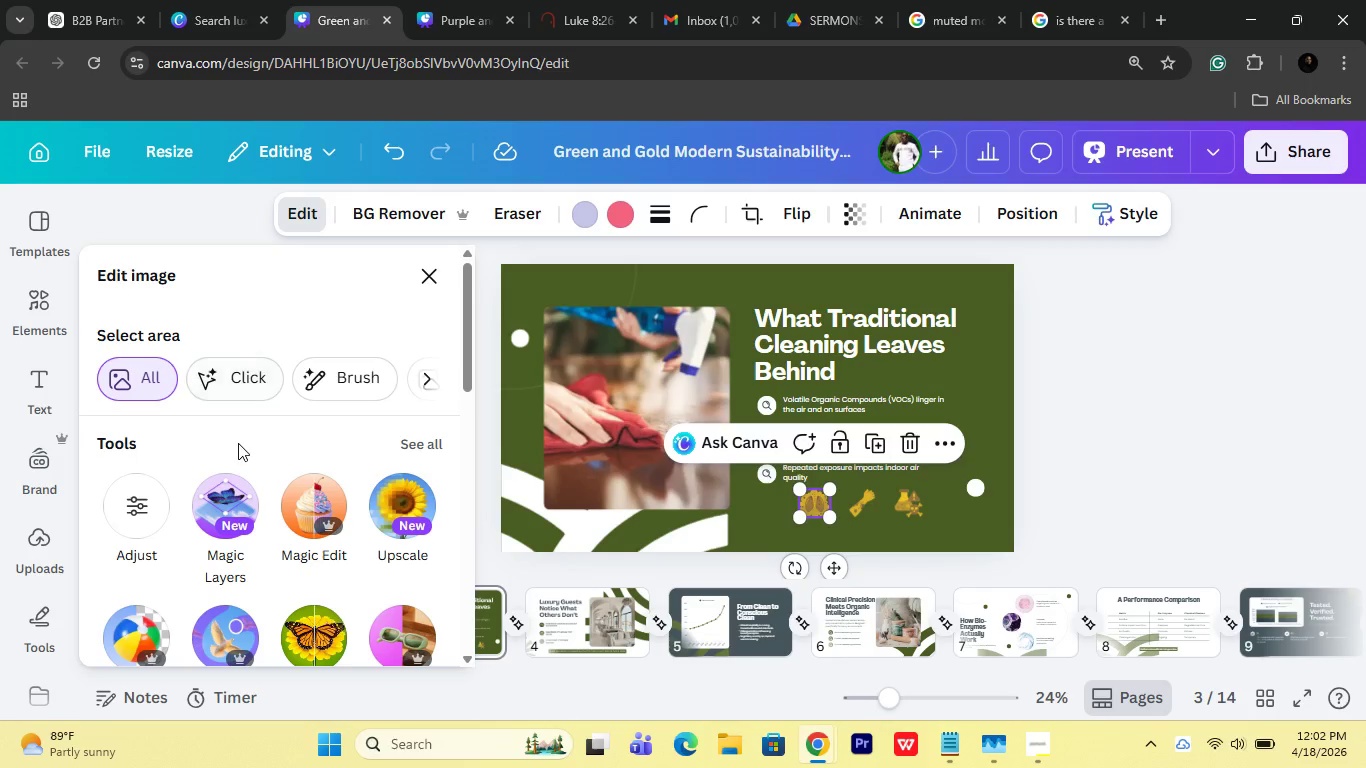 
scroll: coordinate [262, 543], scroll_direction: down, amount: 4.0
 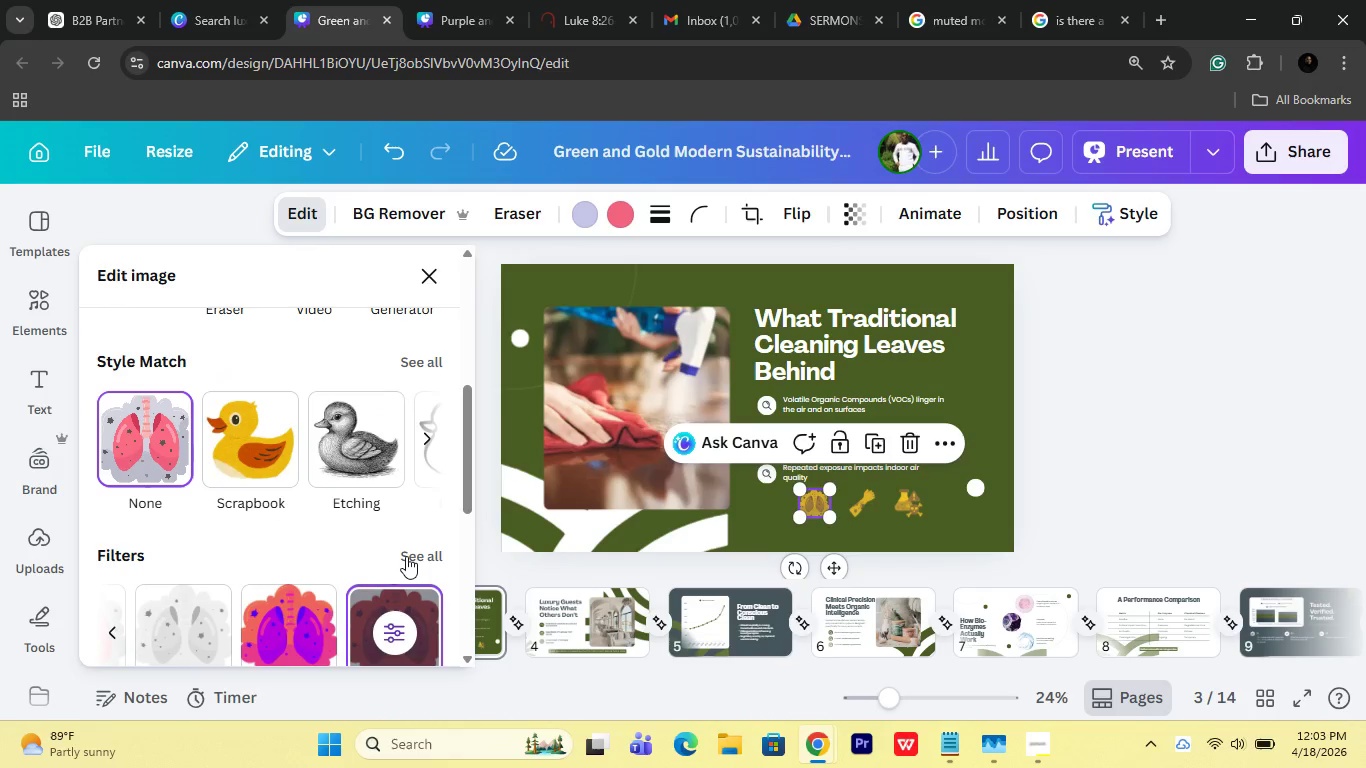 
left_click([406, 556])
 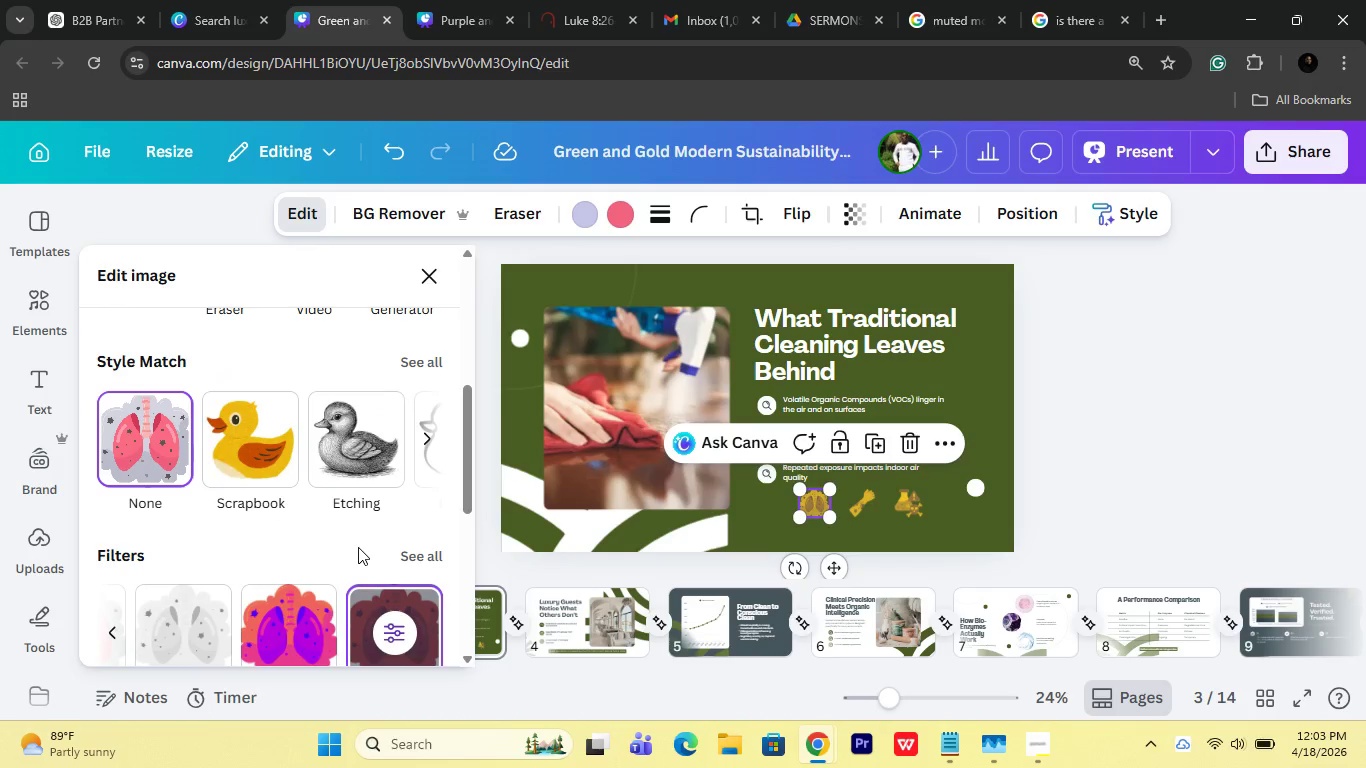 
scroll: coordinate [350, 552], scroll_direction: down, amount: 16.0
 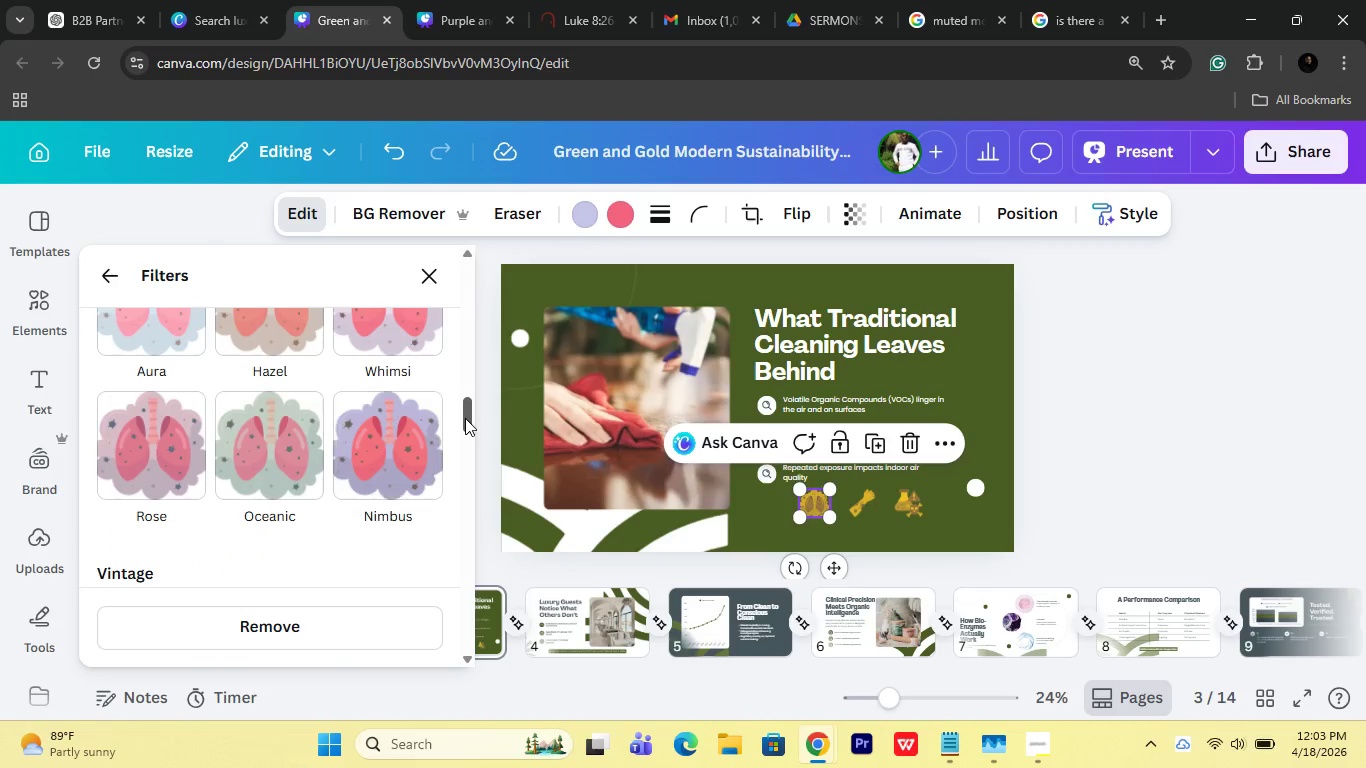 
left_click_drag(start_coordinate=[465, 418], to_coordinate=[436, 583])
 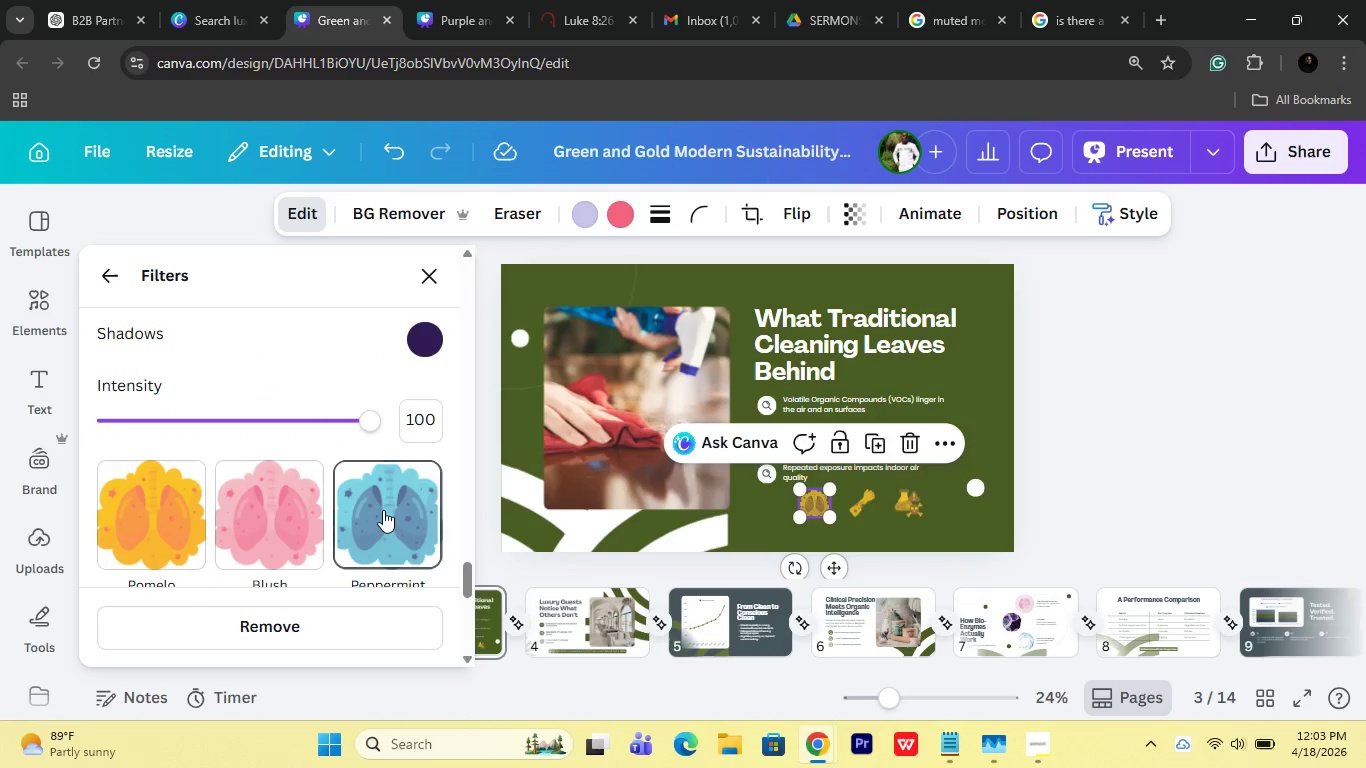 
left_click([383, 510])
 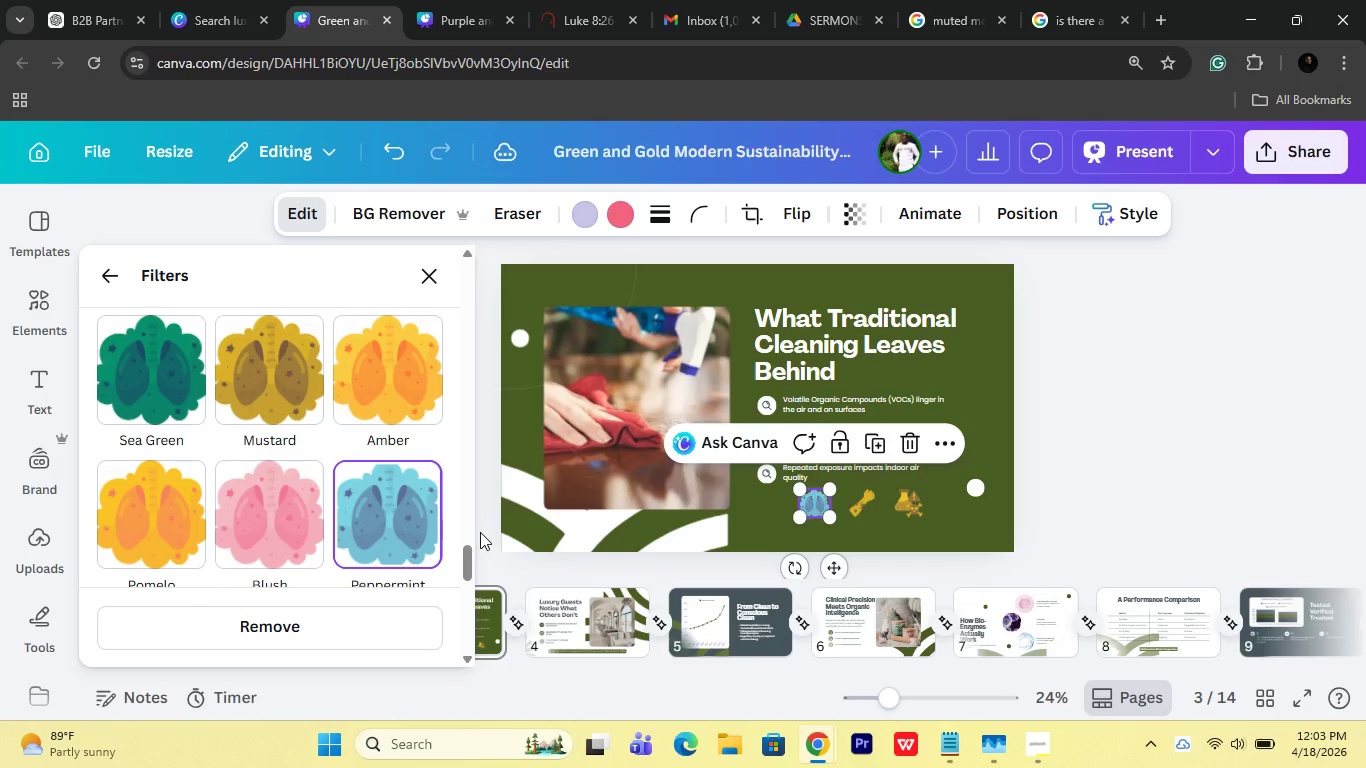 
scroll: coordinate [289, 527], scroll_direction: down, amount: 7.0
 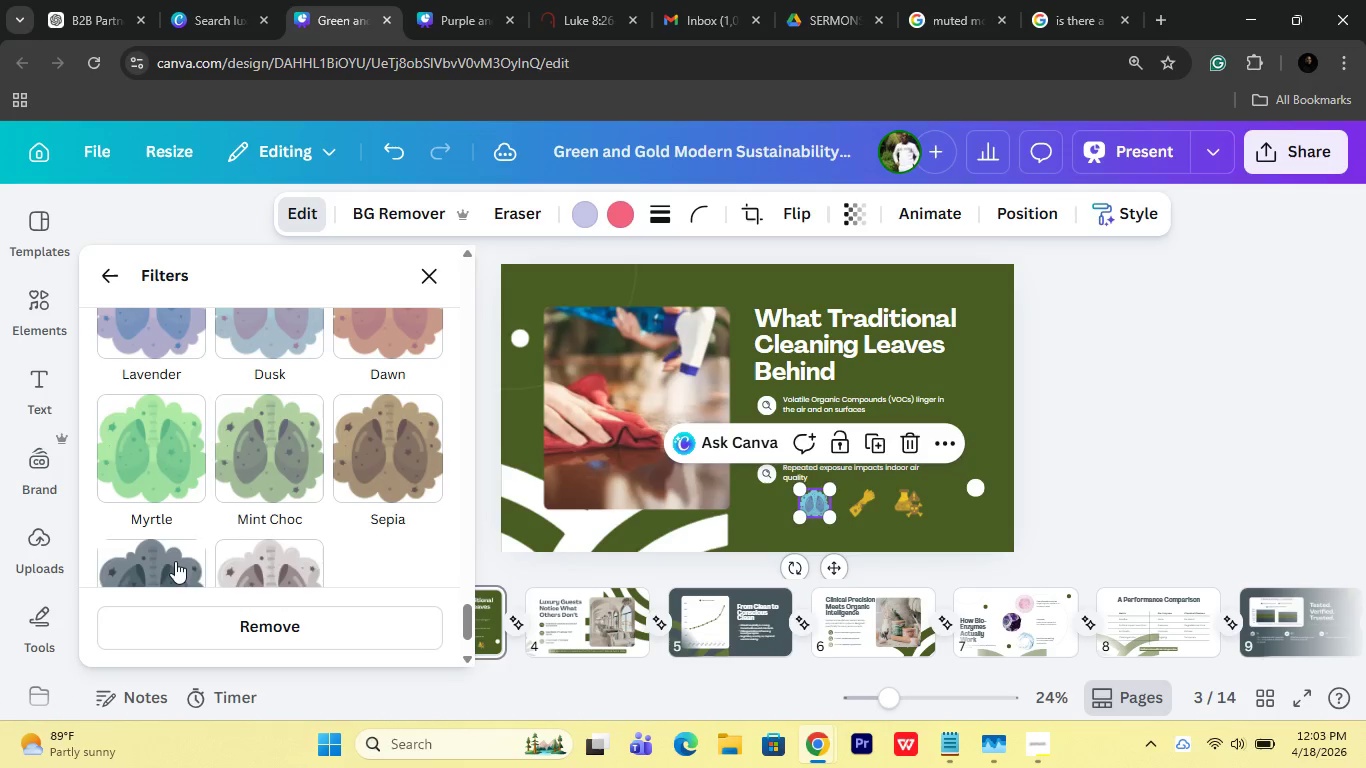 
left_click([175, 561])
 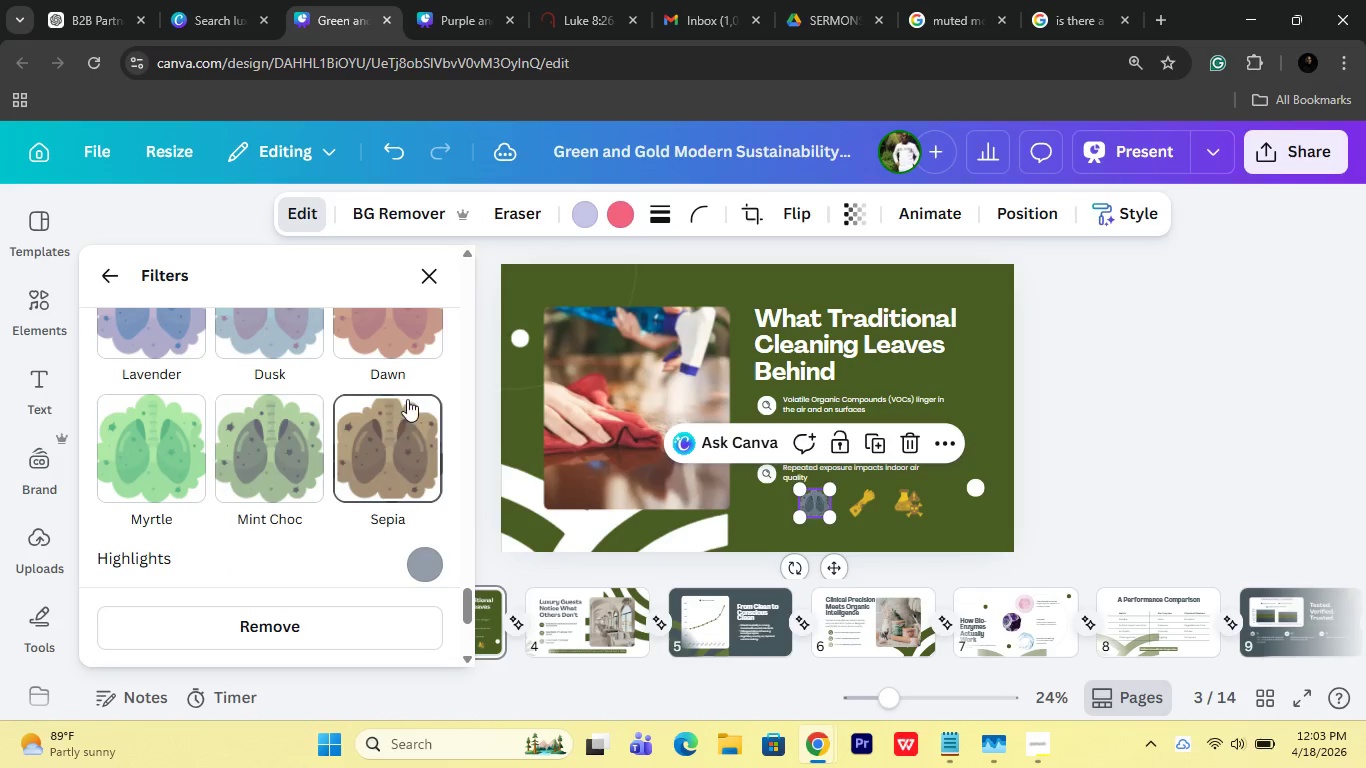 
scroll: coordinate [407, 400], scroll_direction: up, amount: 1.0
 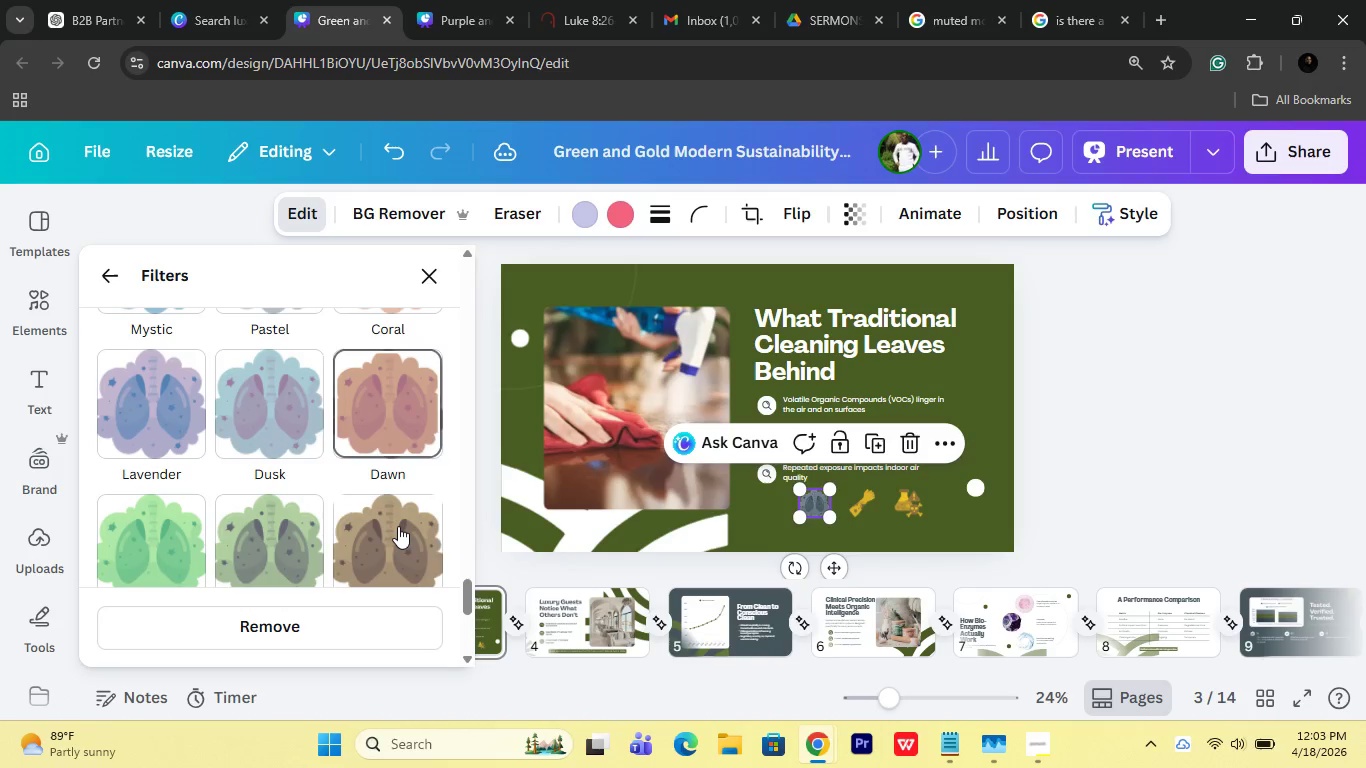 
left_click([398, 526])
 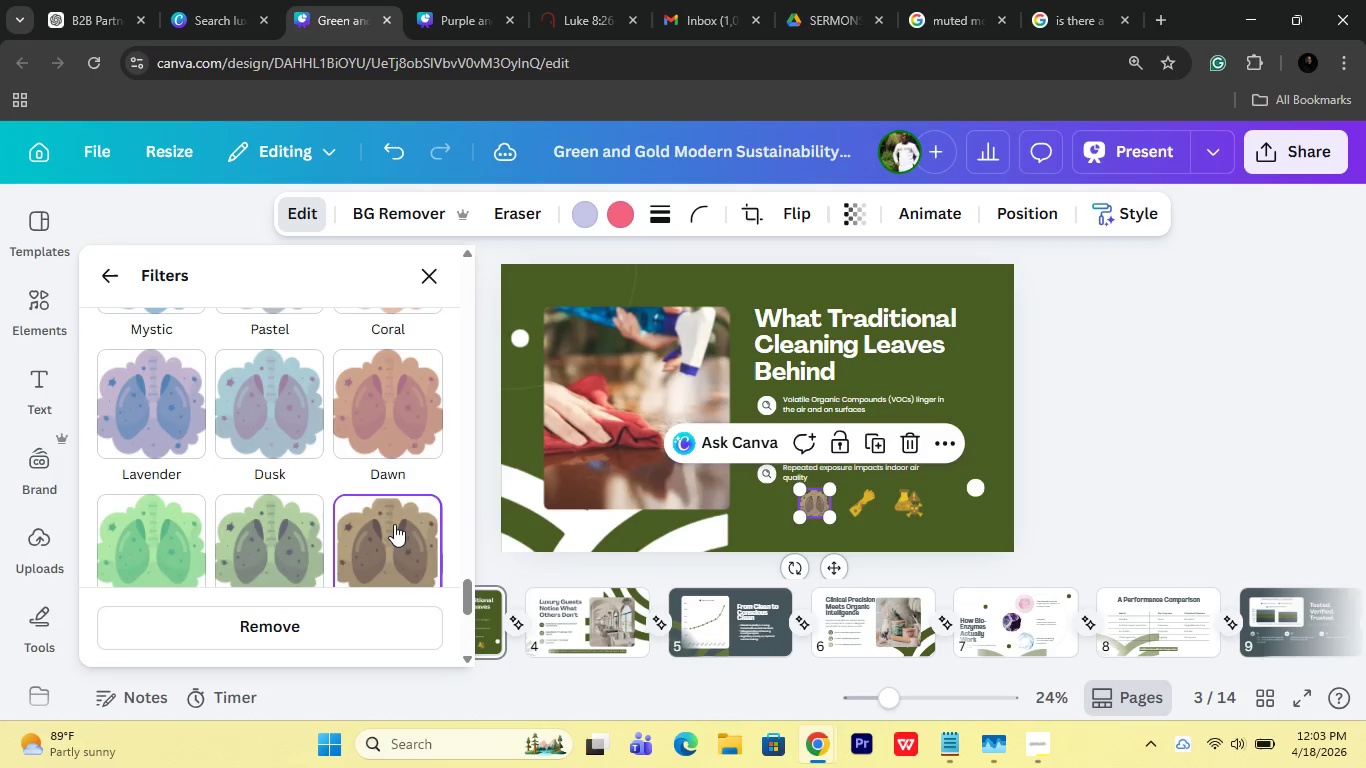 
scroll: coordinate [197, 453], scroll_direction: up, amount: 8.0
 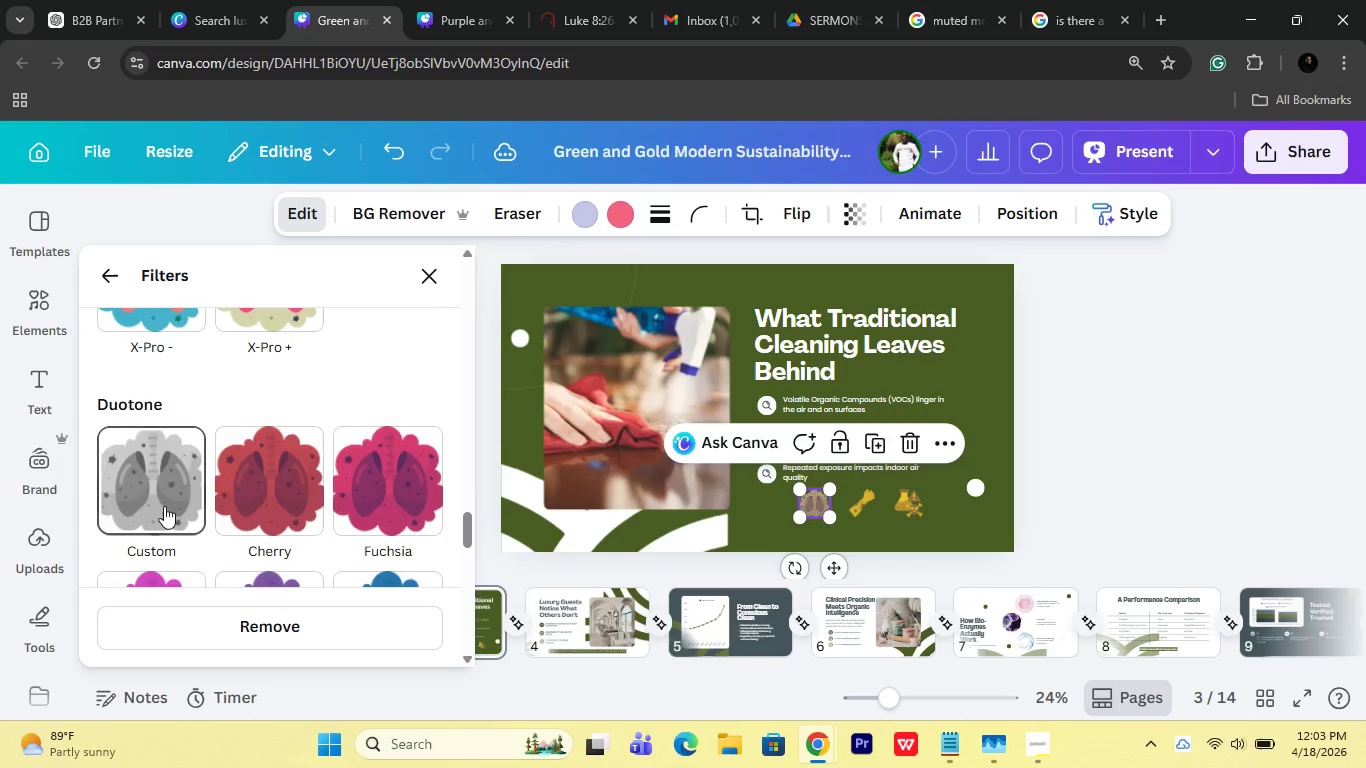 
left_click([164, 506])
 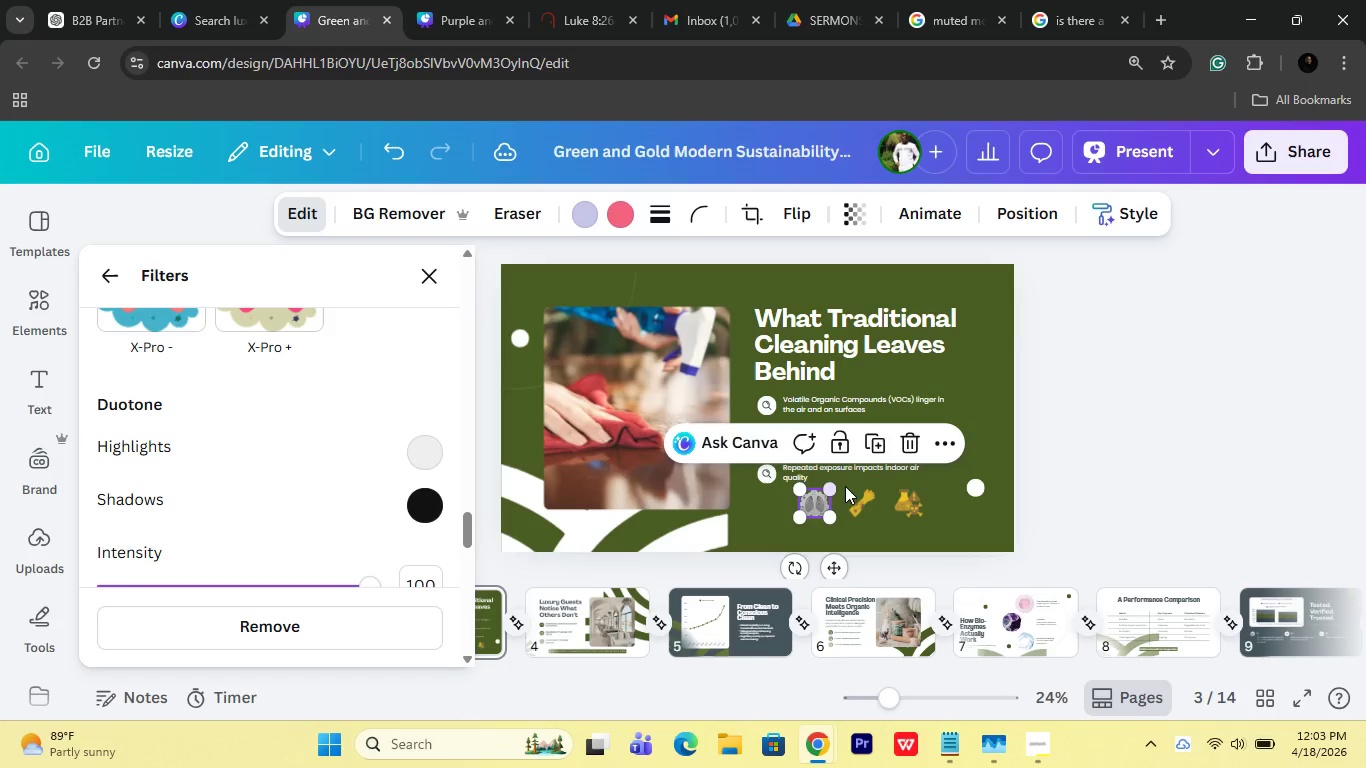 
left_click([854, 503])
 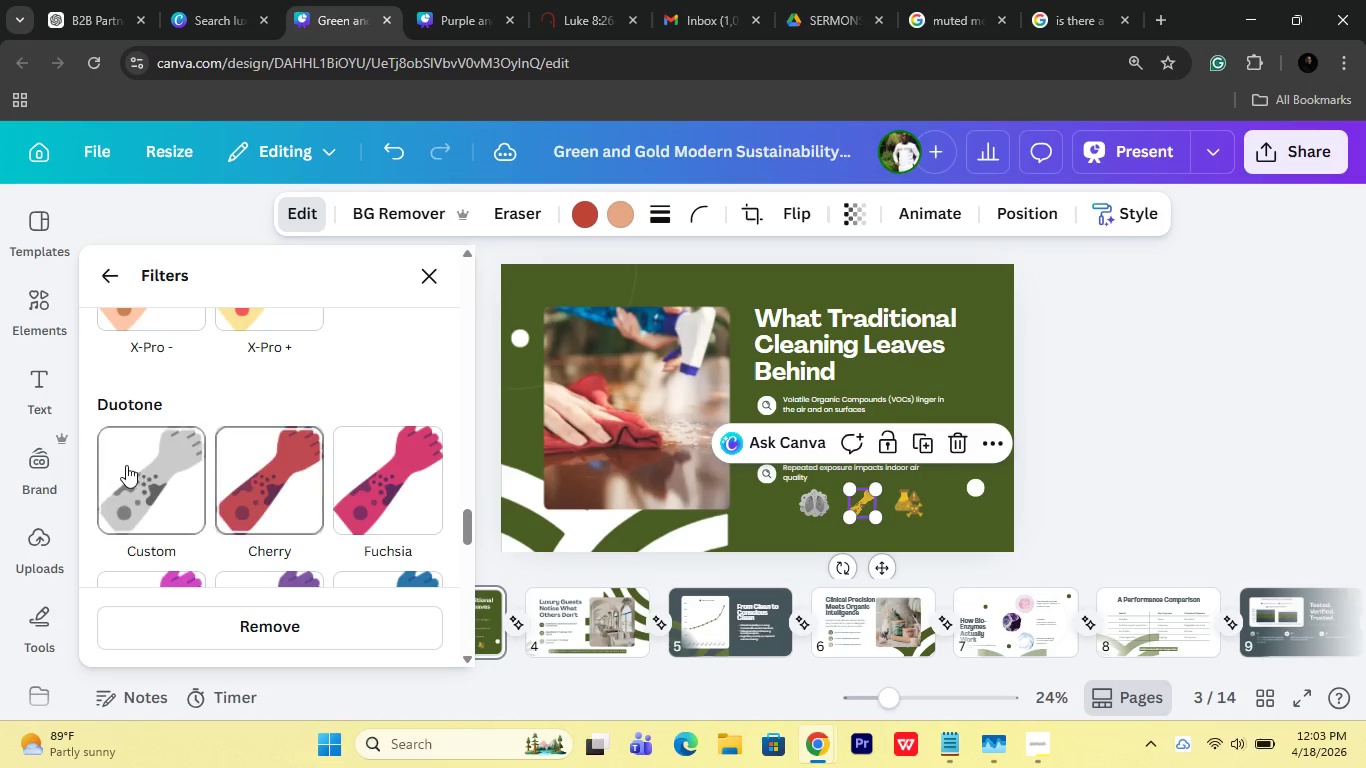 
left_click([130, 474])
 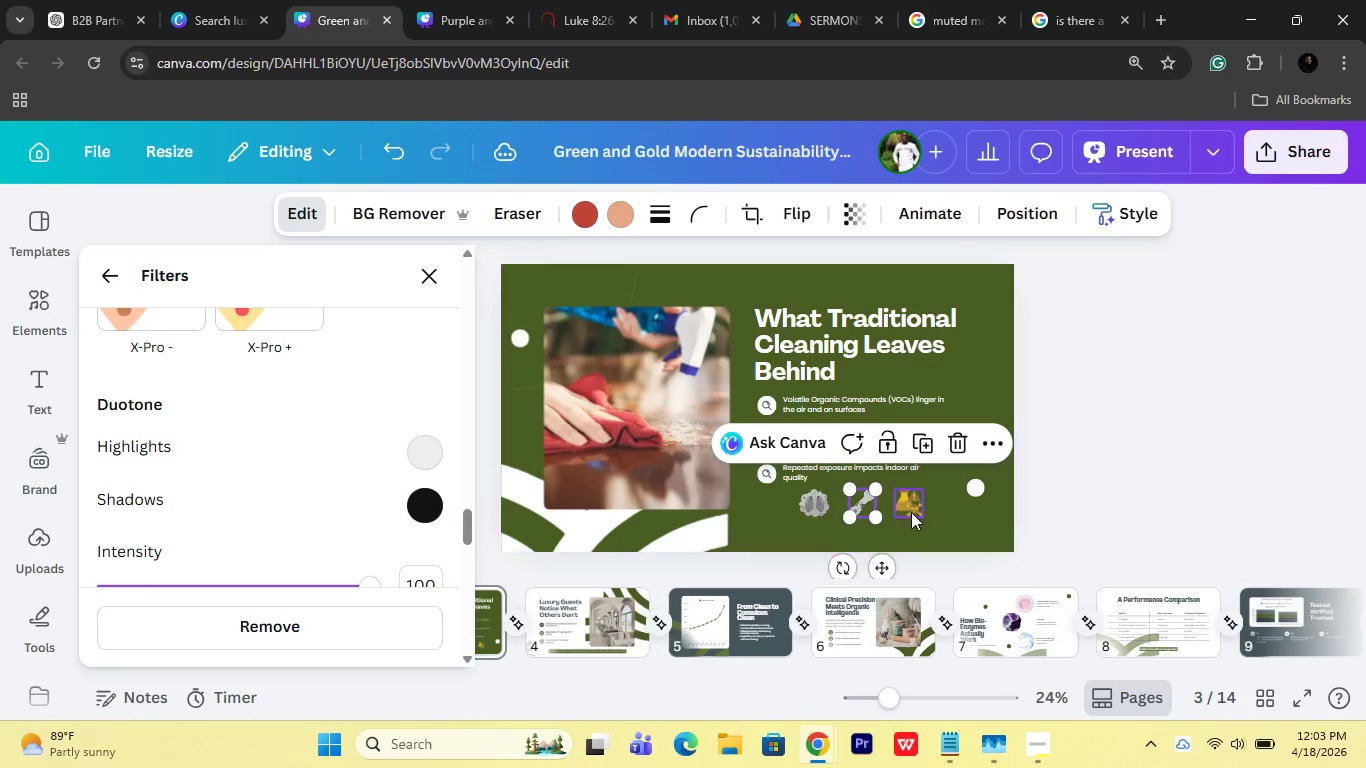 
left_click([911, 510])
 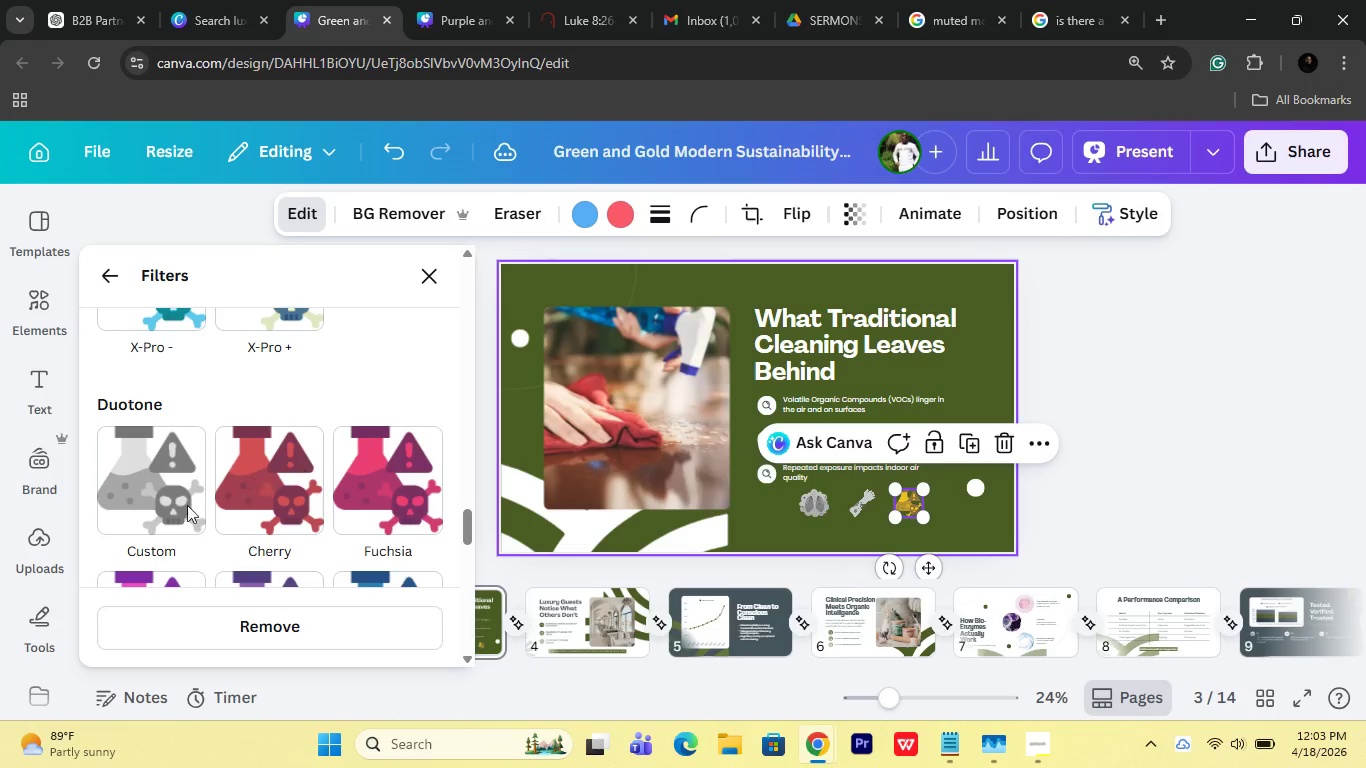 
left_click([150, 501])
 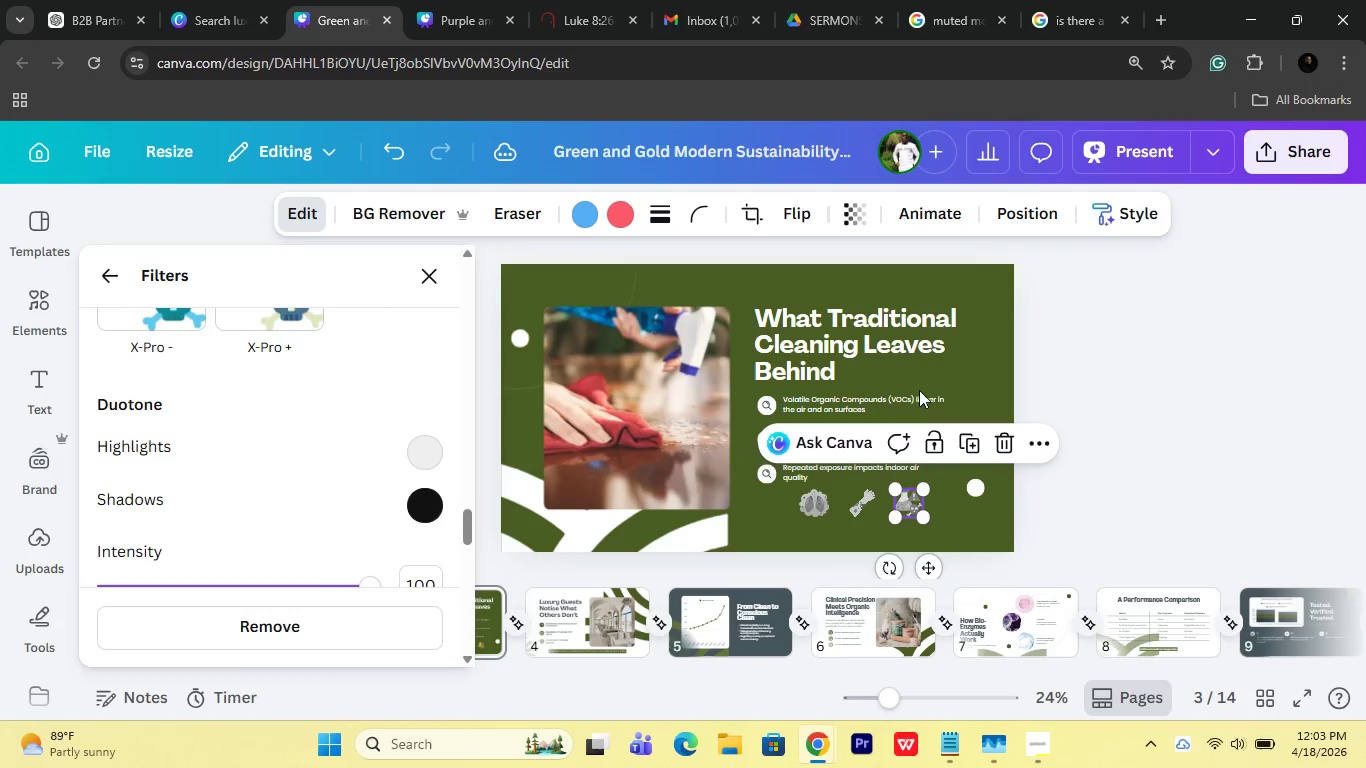 
double_click([915, 390])
 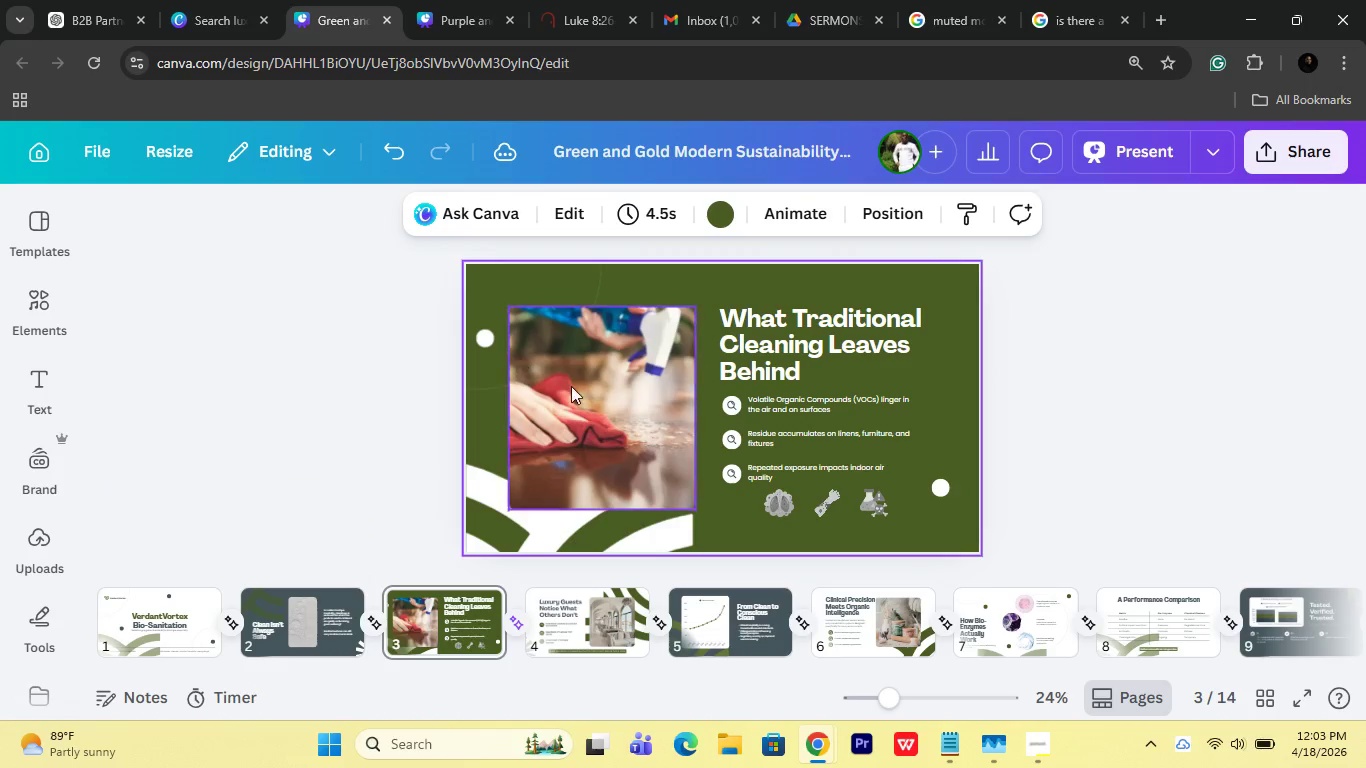 
left_click([469, 303])
 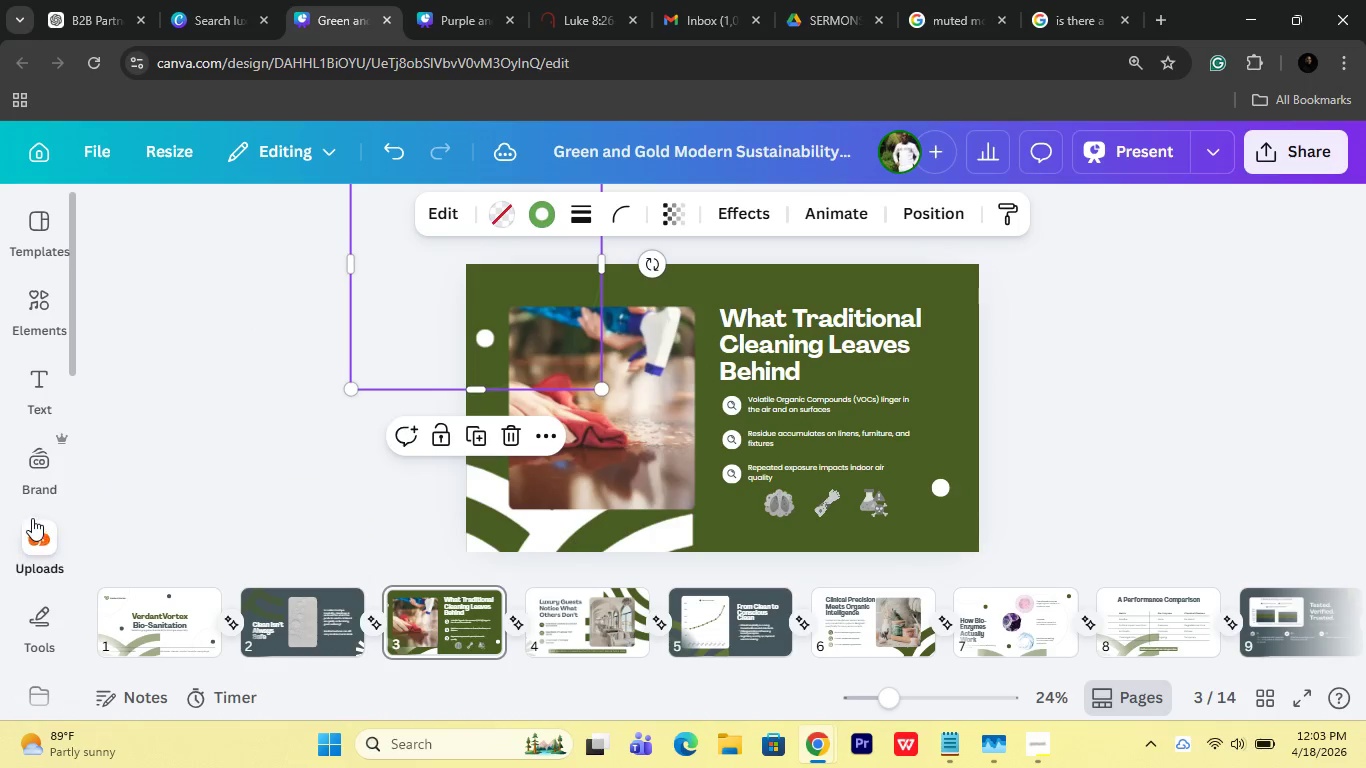 
left_click([28, 489])
 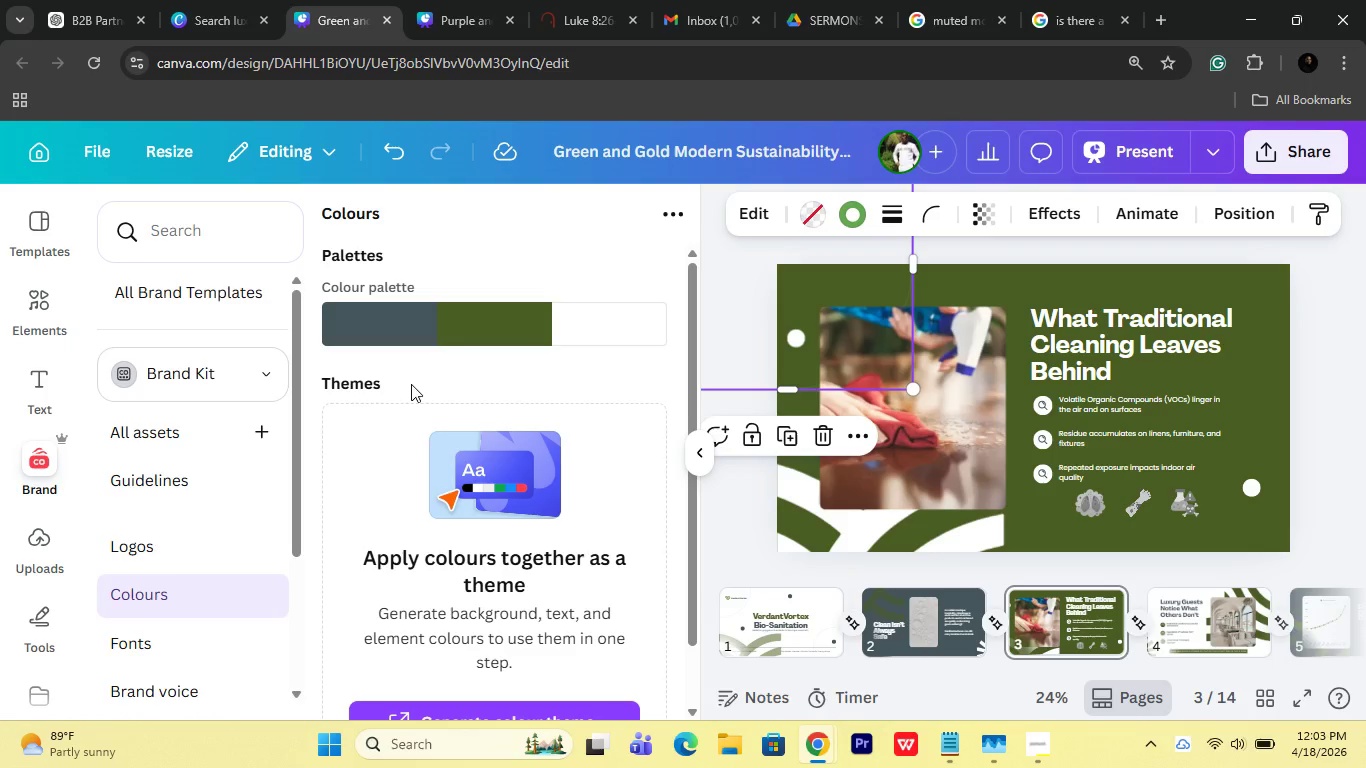 
left_click([452, 328])
 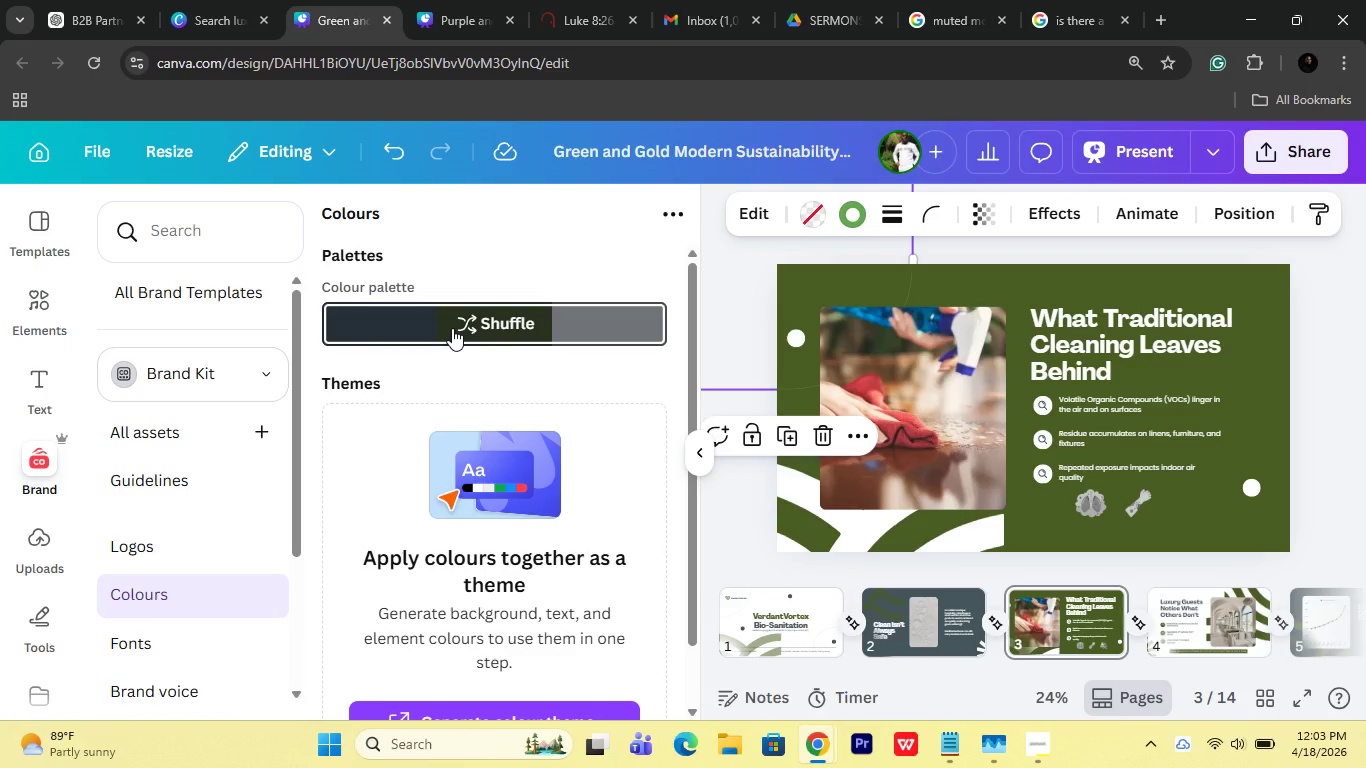 
left_click([452, 328])
 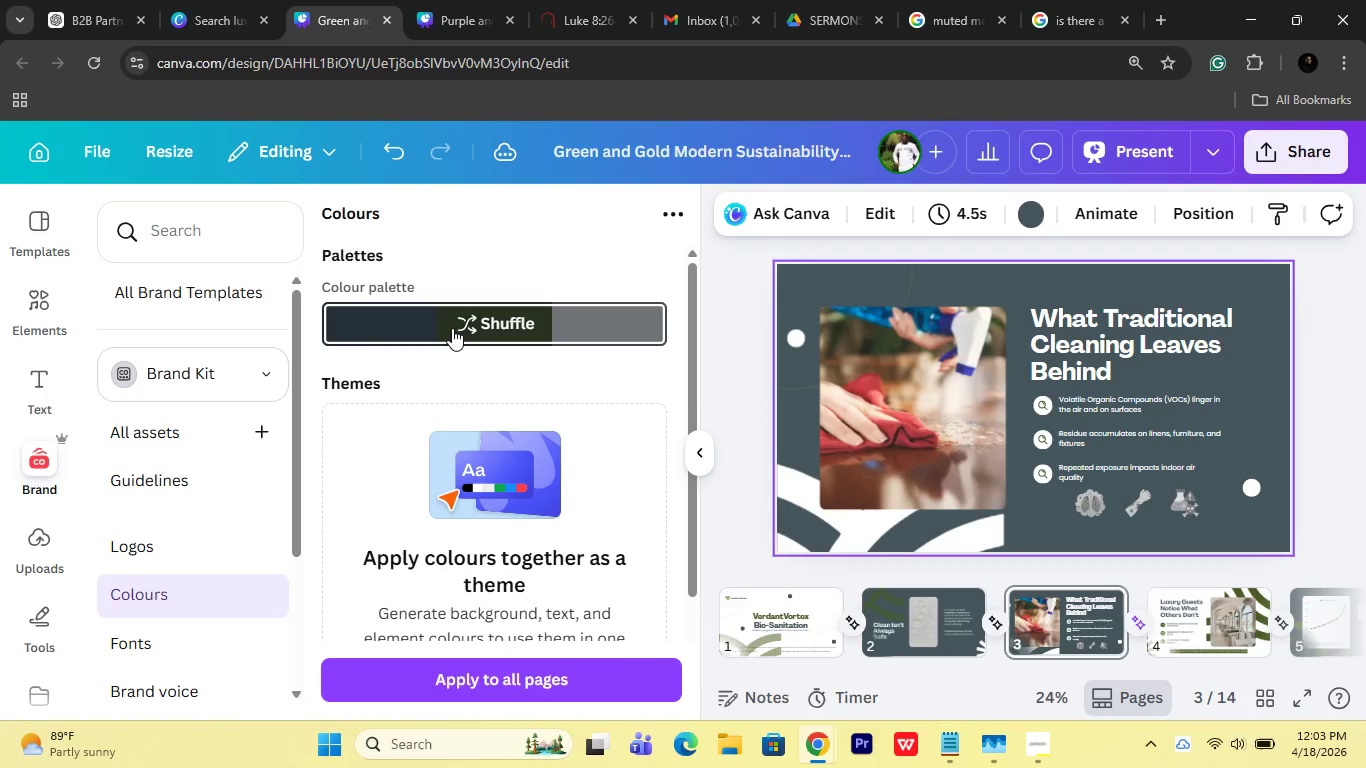 
left_click([452, 328])
 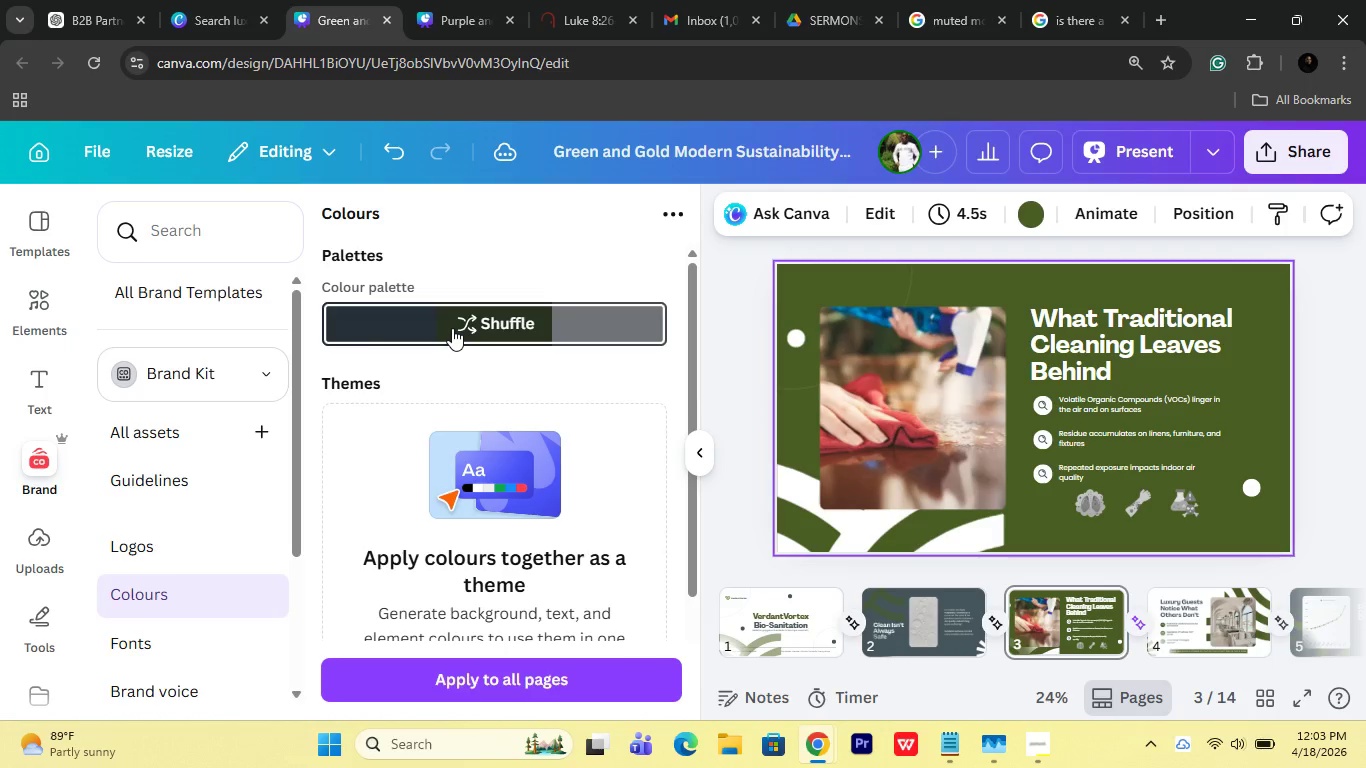 
left_click([452, 328])
 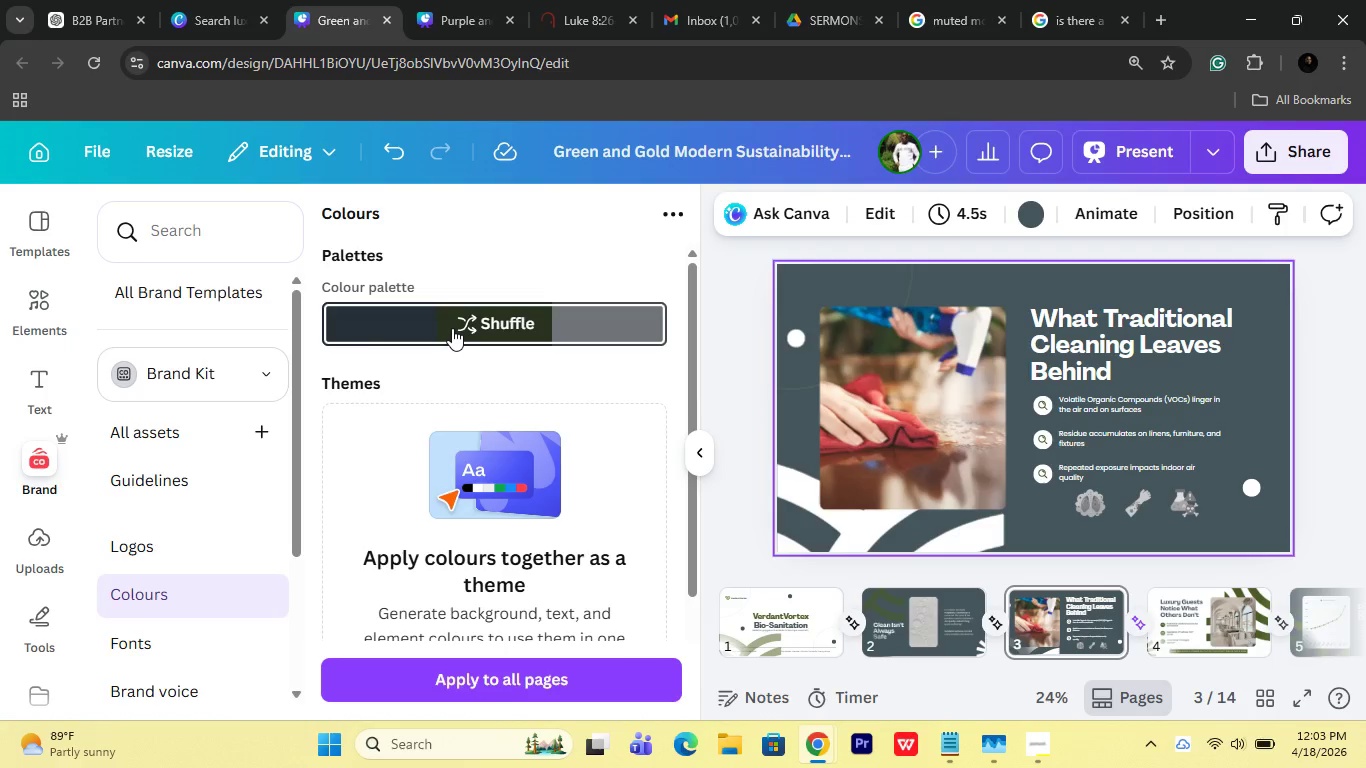 
left_click([452, 328])
 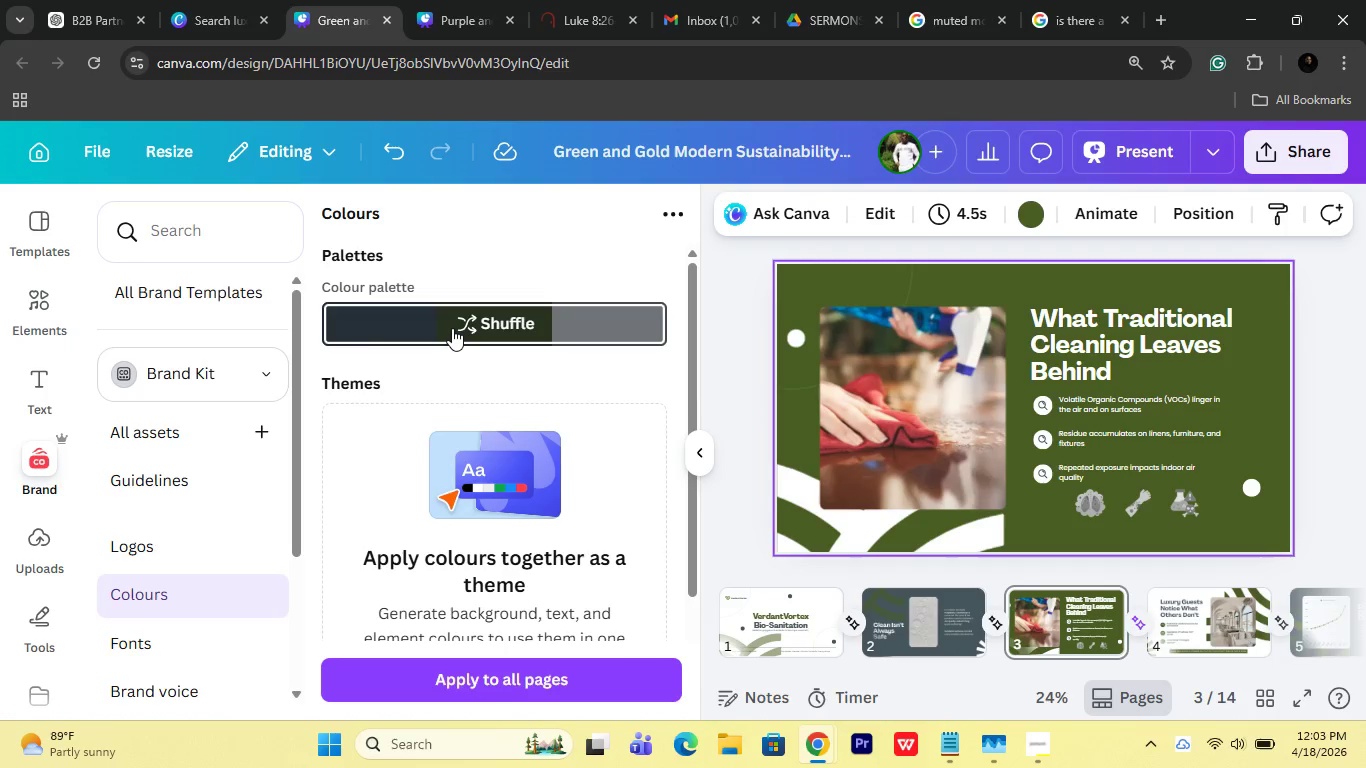 
left_click([452, 328])
 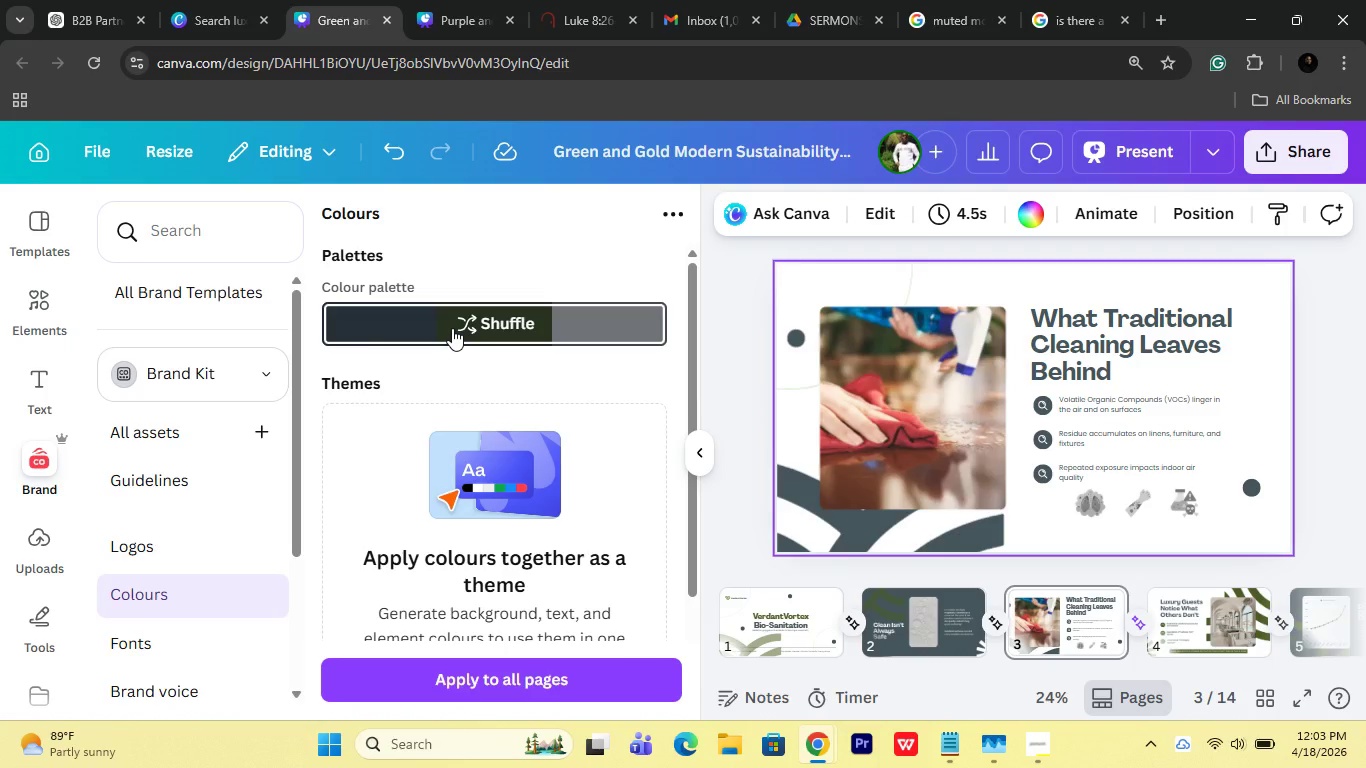 
left_click([452, 328])
 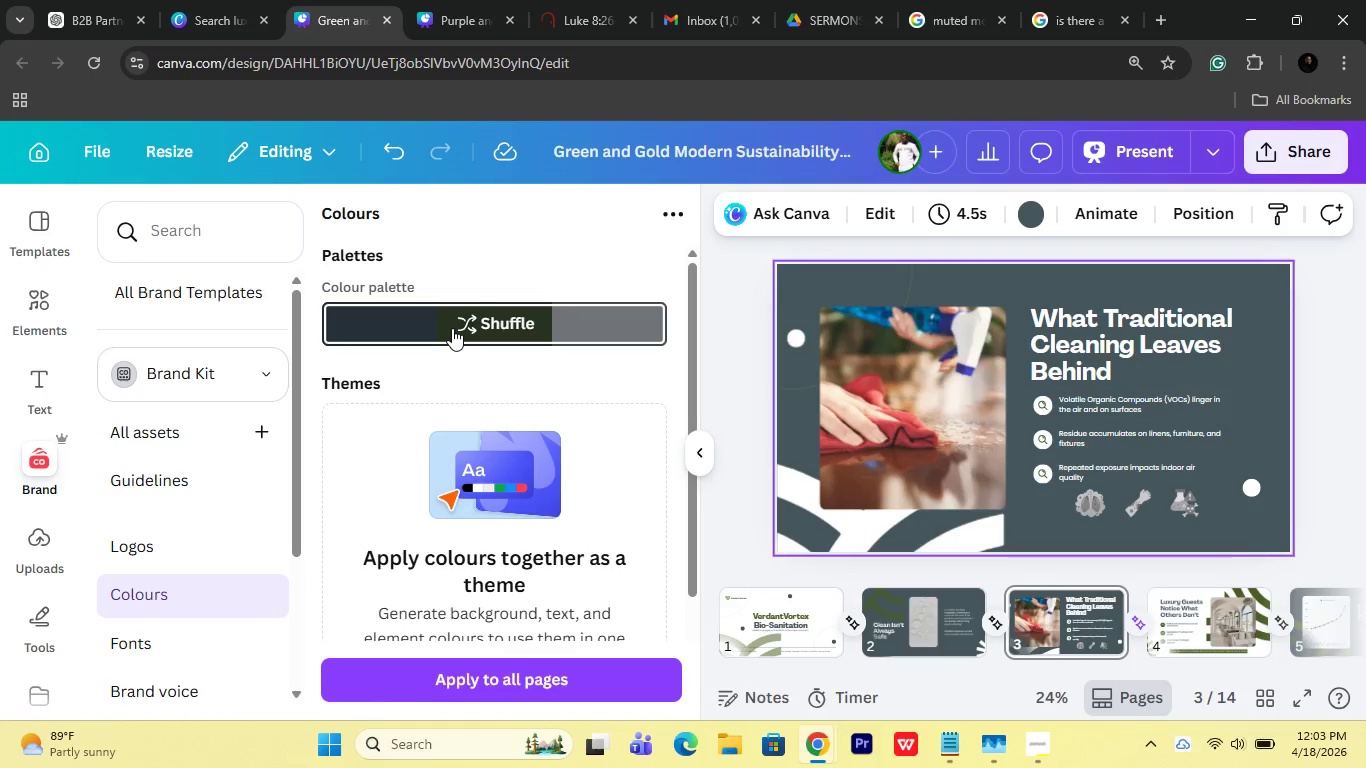 
left_click([452, 328])
 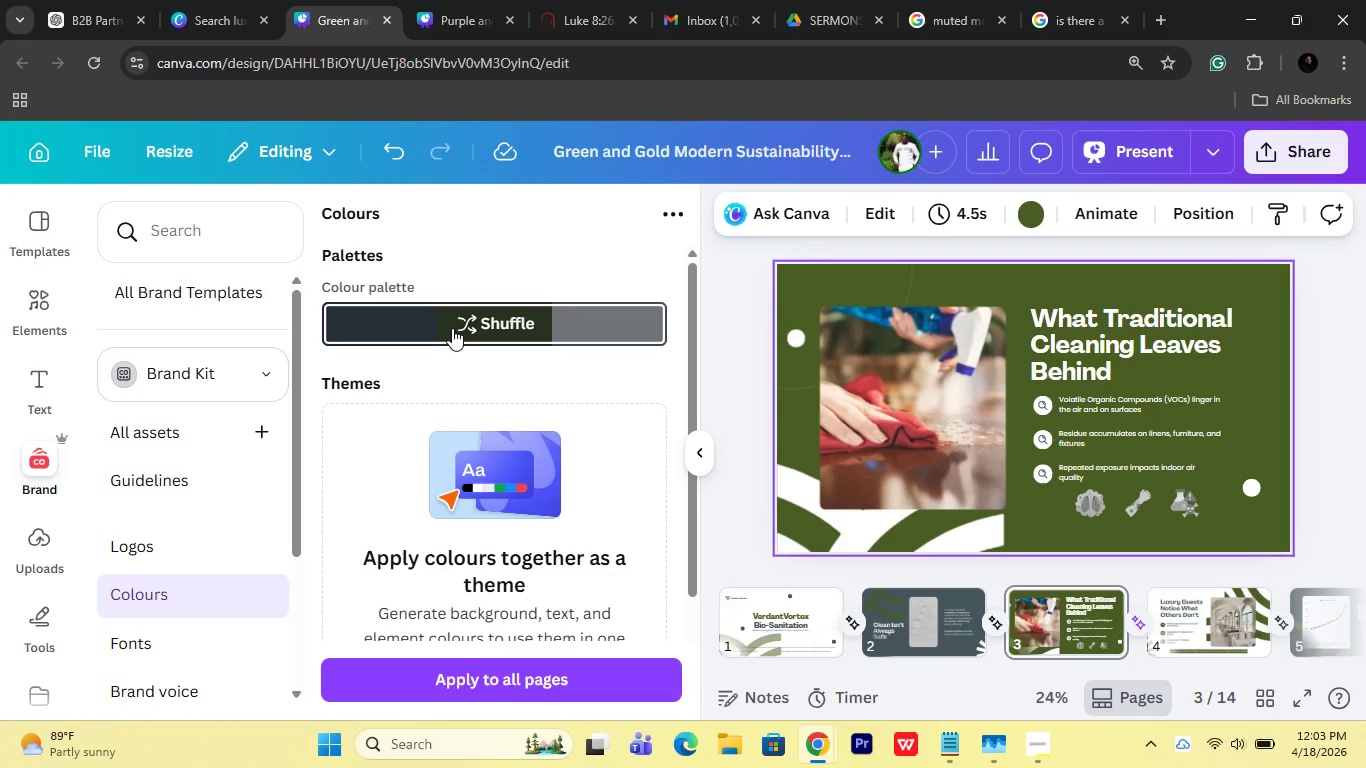 
left_click([452, 328])
 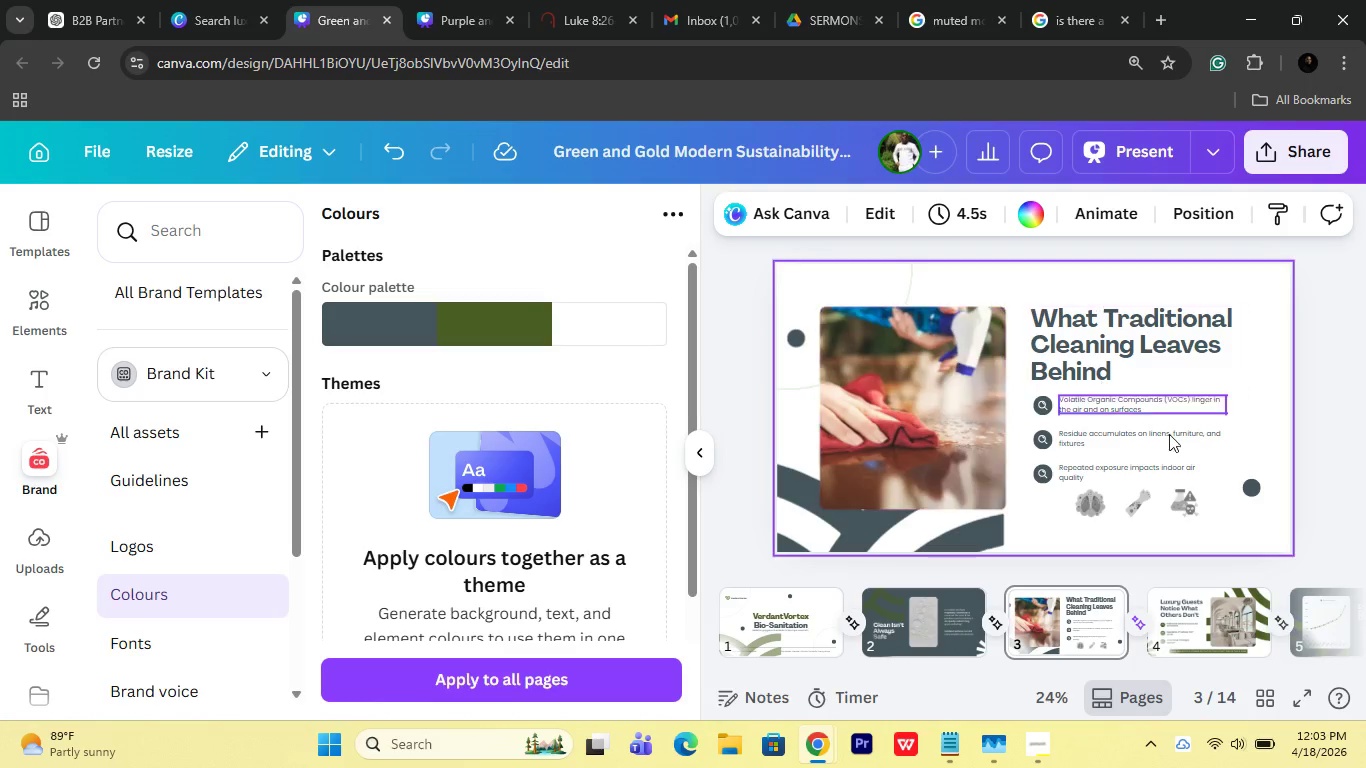 
scroll: coordinate [1158, 630], scroll_direction: down, amount: 2.0
 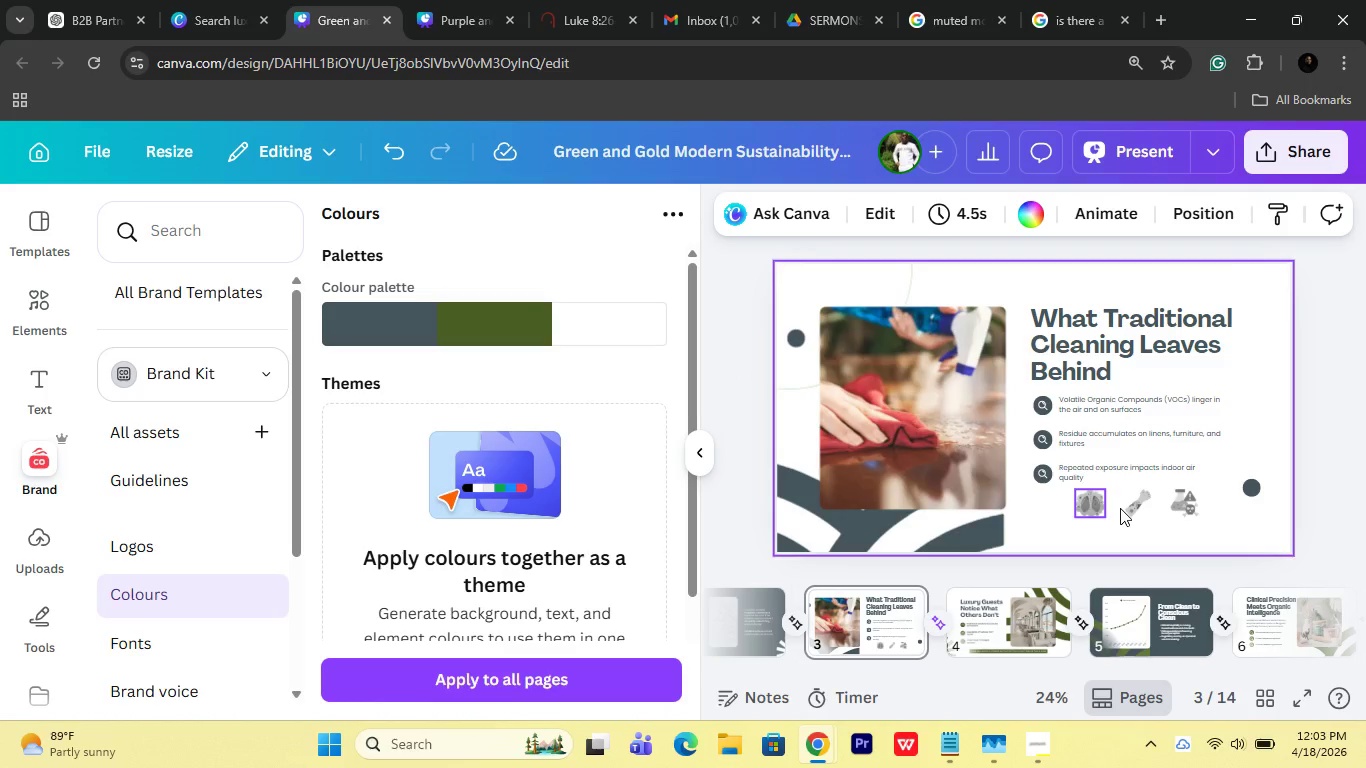 
left_click([1253, 479])
 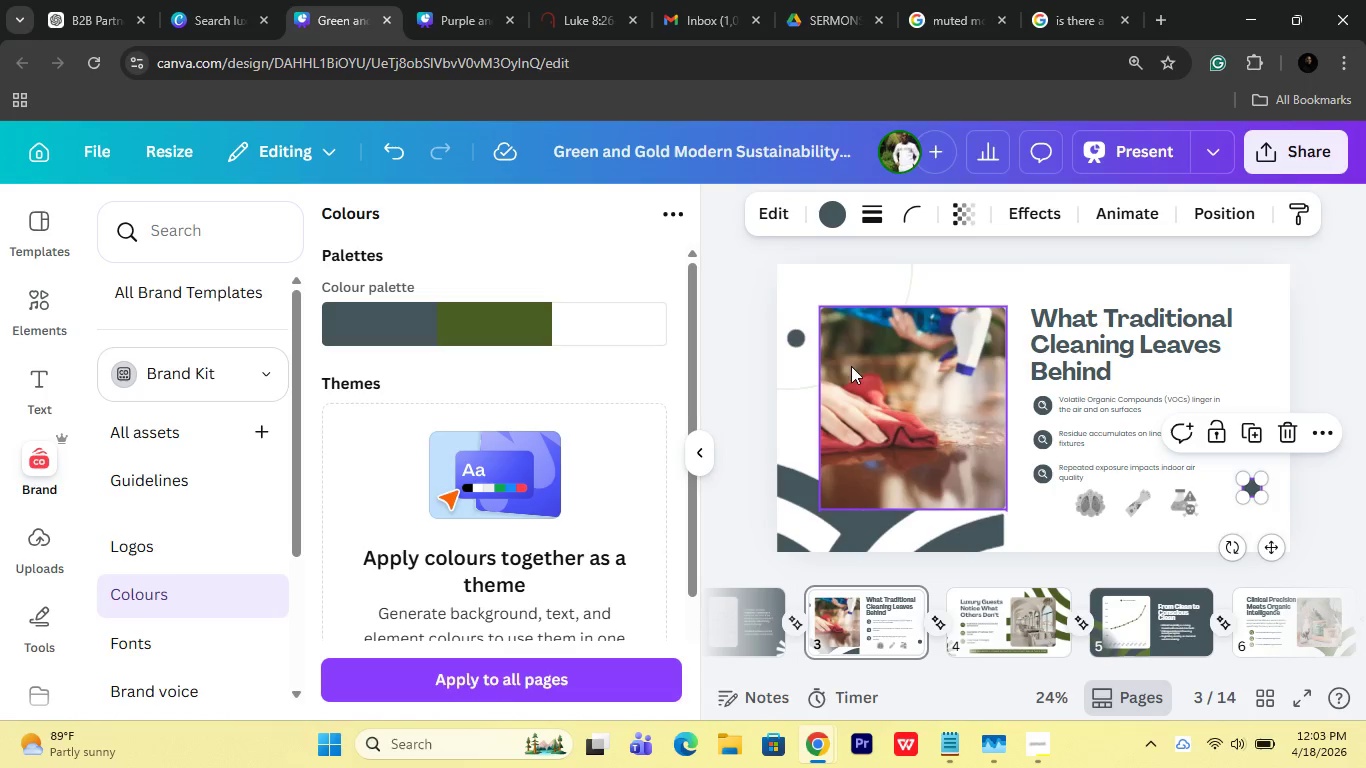 
hold_key(key=ShiftLeft, duration=1.39)
left_click([802, 332])
 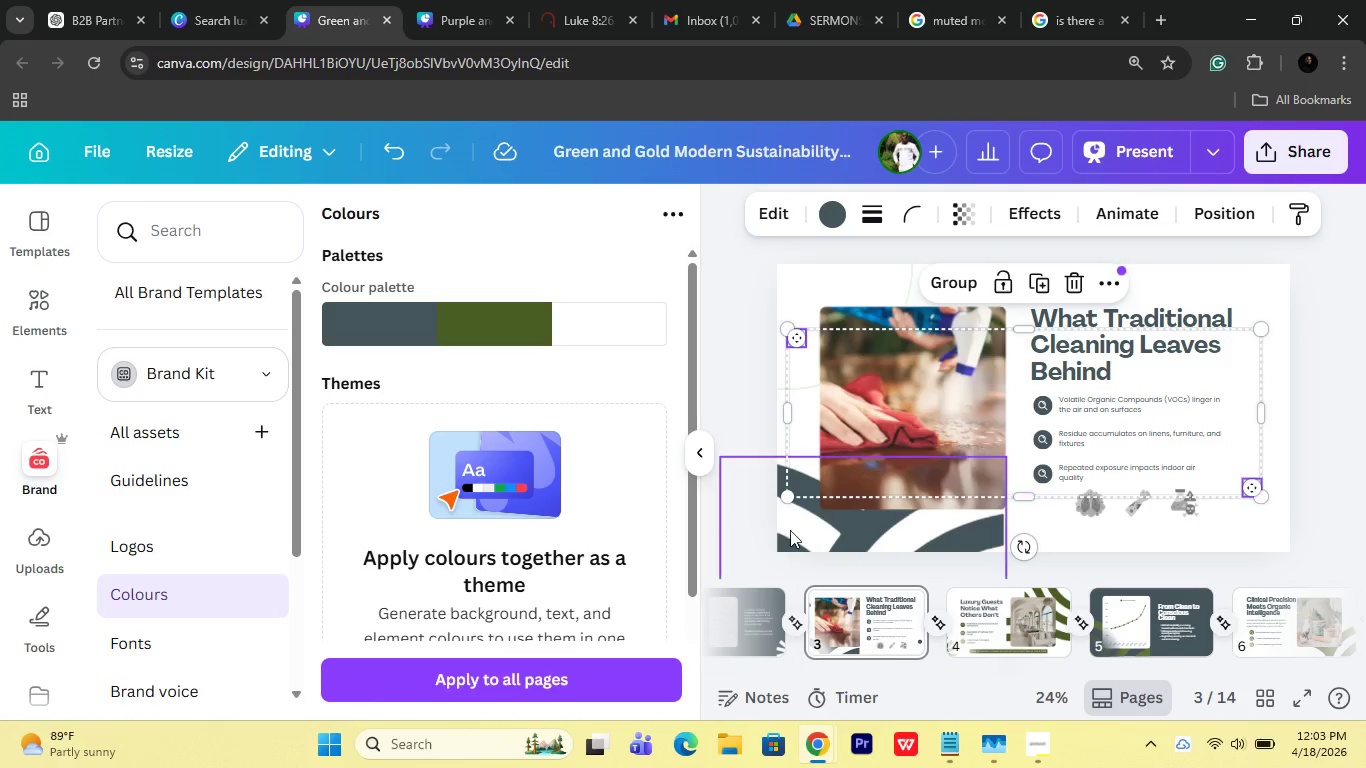 
left_click([790, 530])
 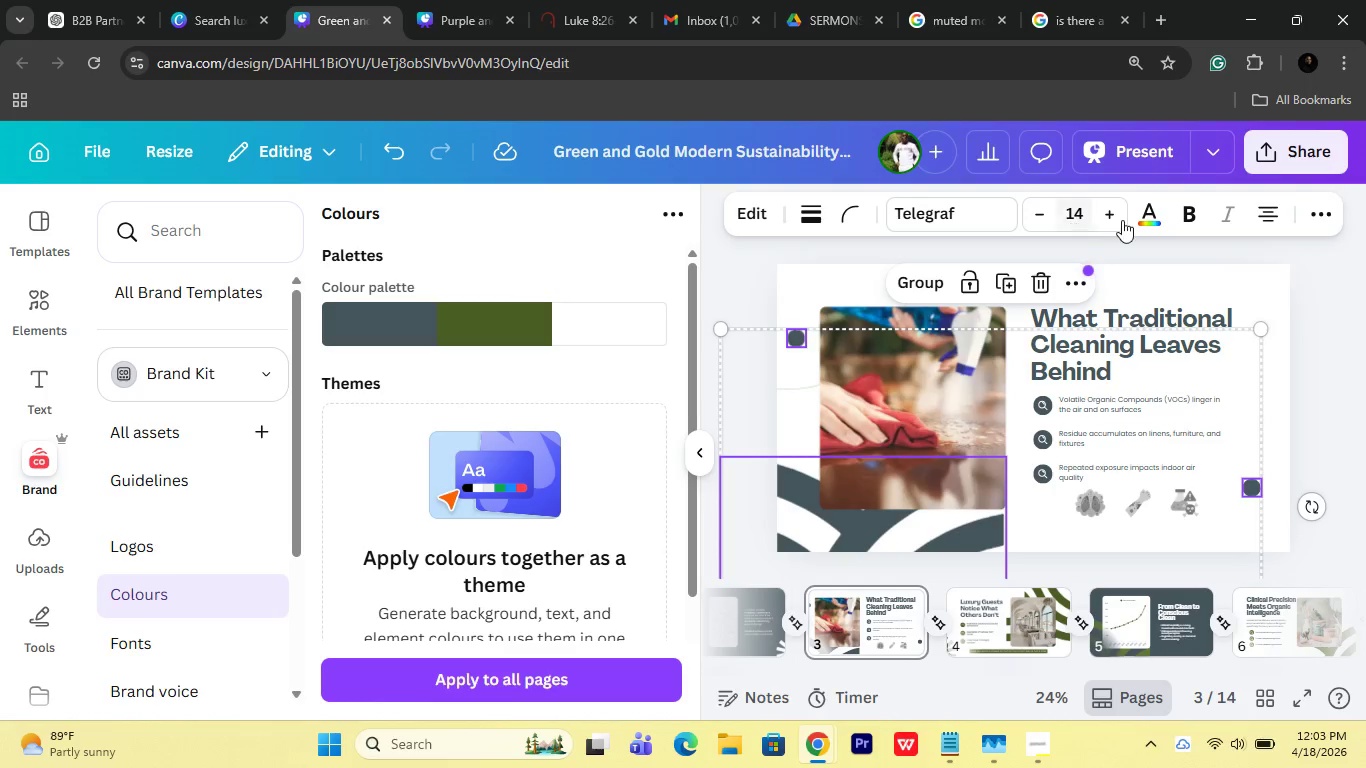 
left_click([1153, 217])
 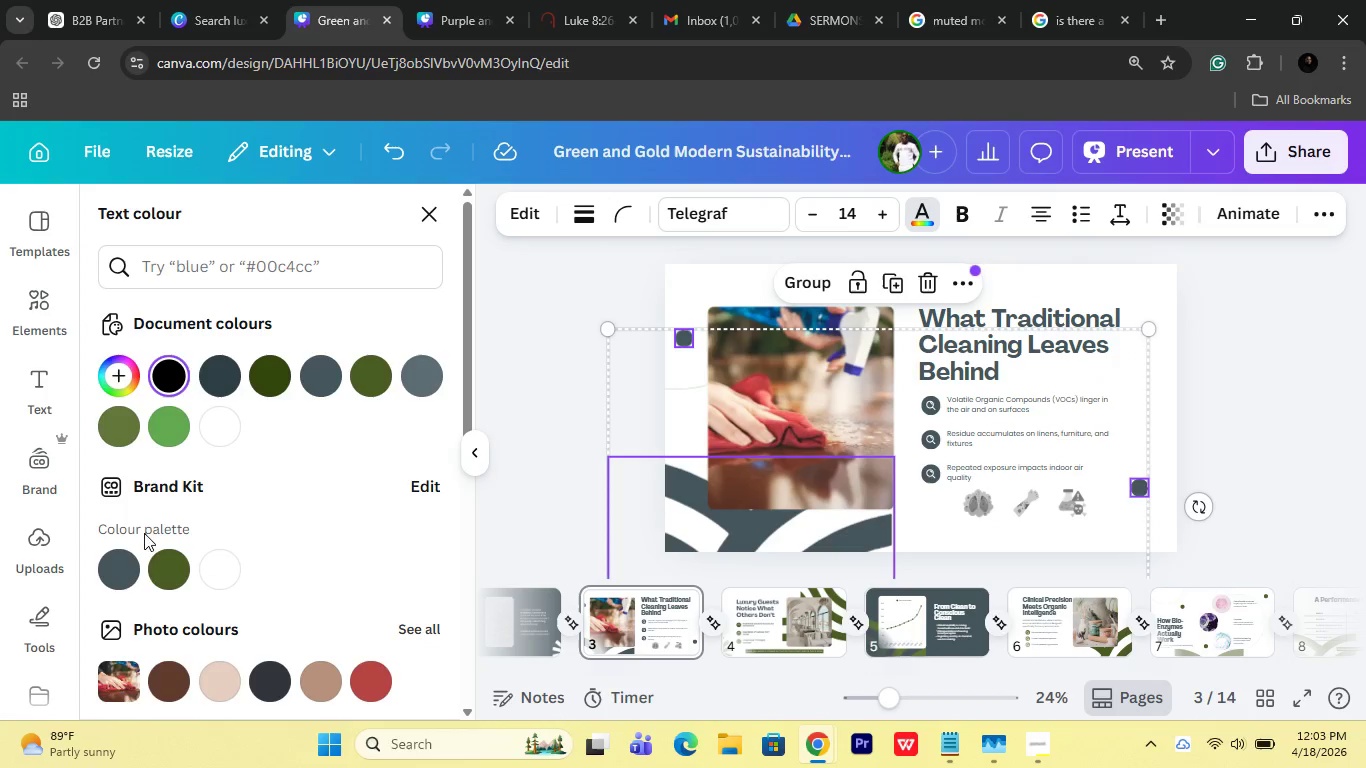 
left_click([154, 572])
 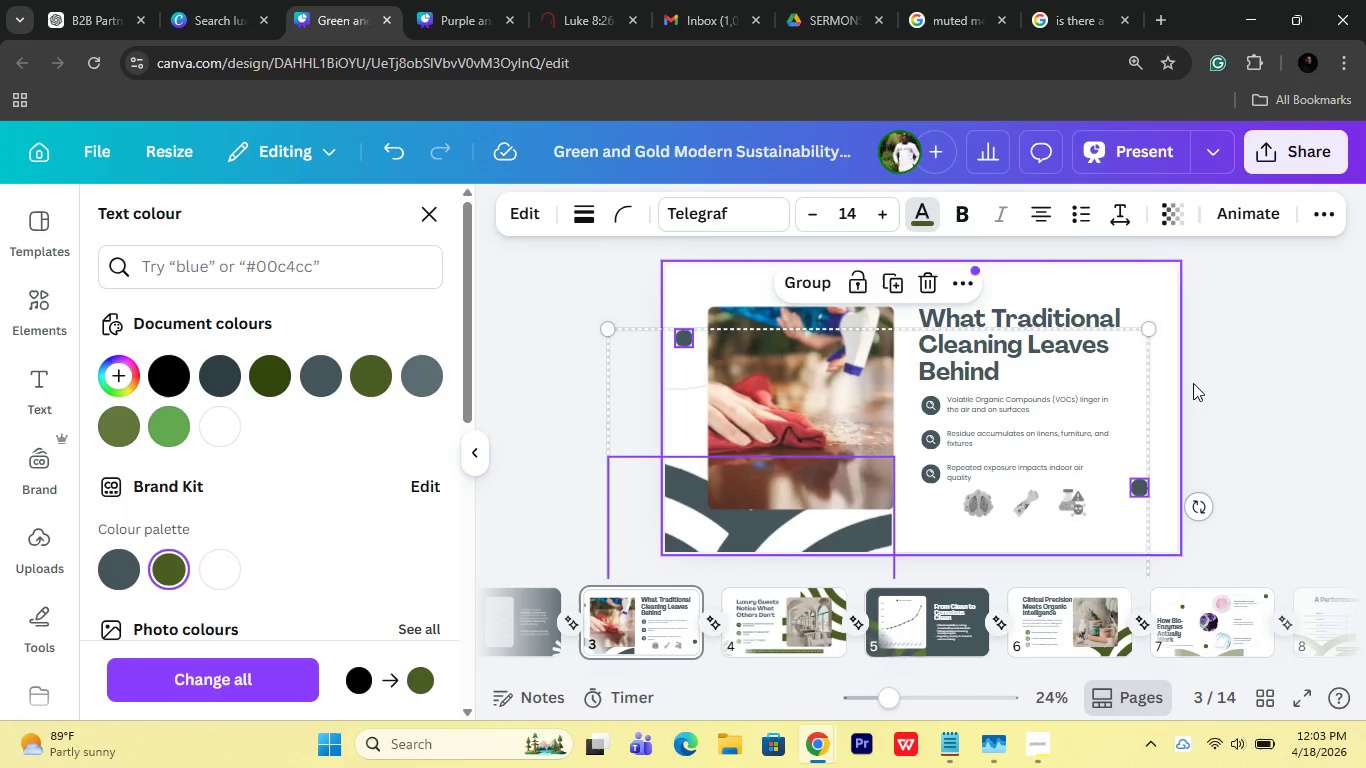 
left_click([1254, 383])
 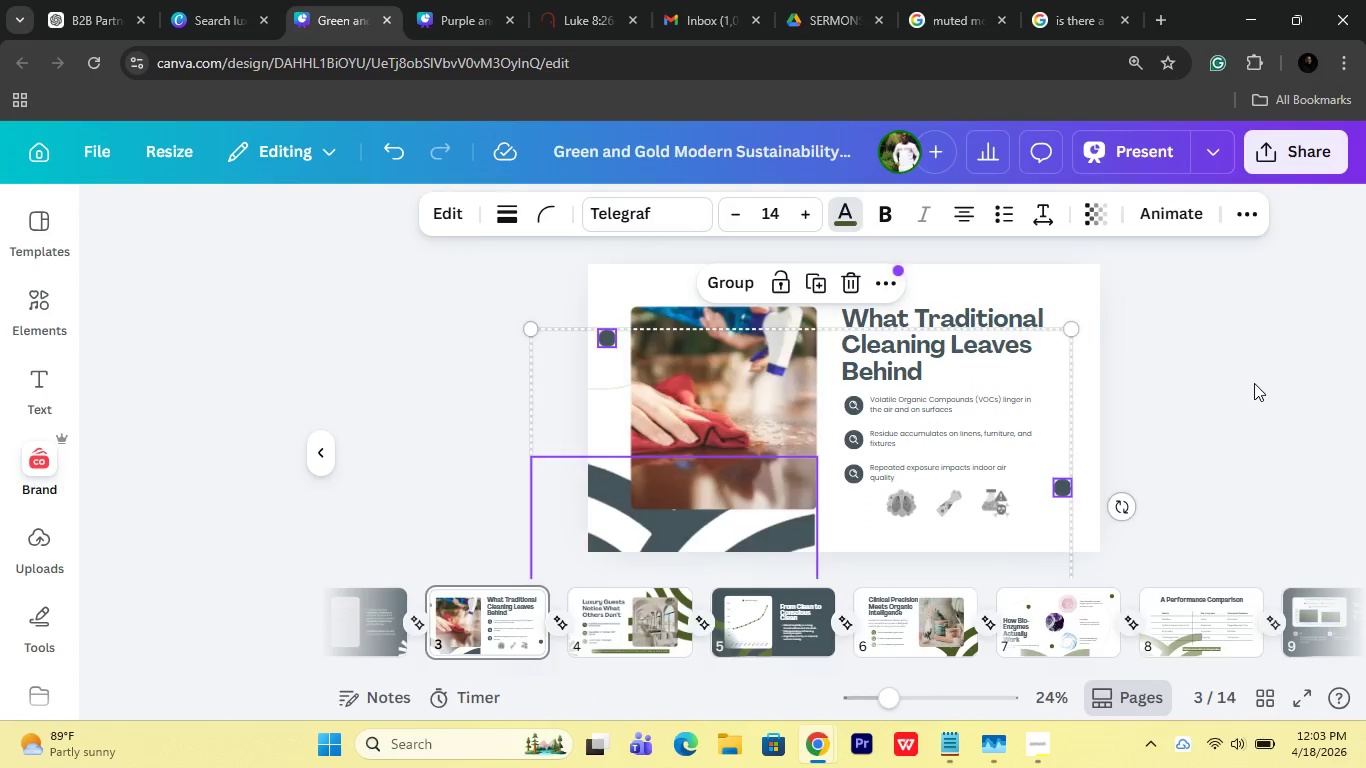 
left_click([1254, 383])
 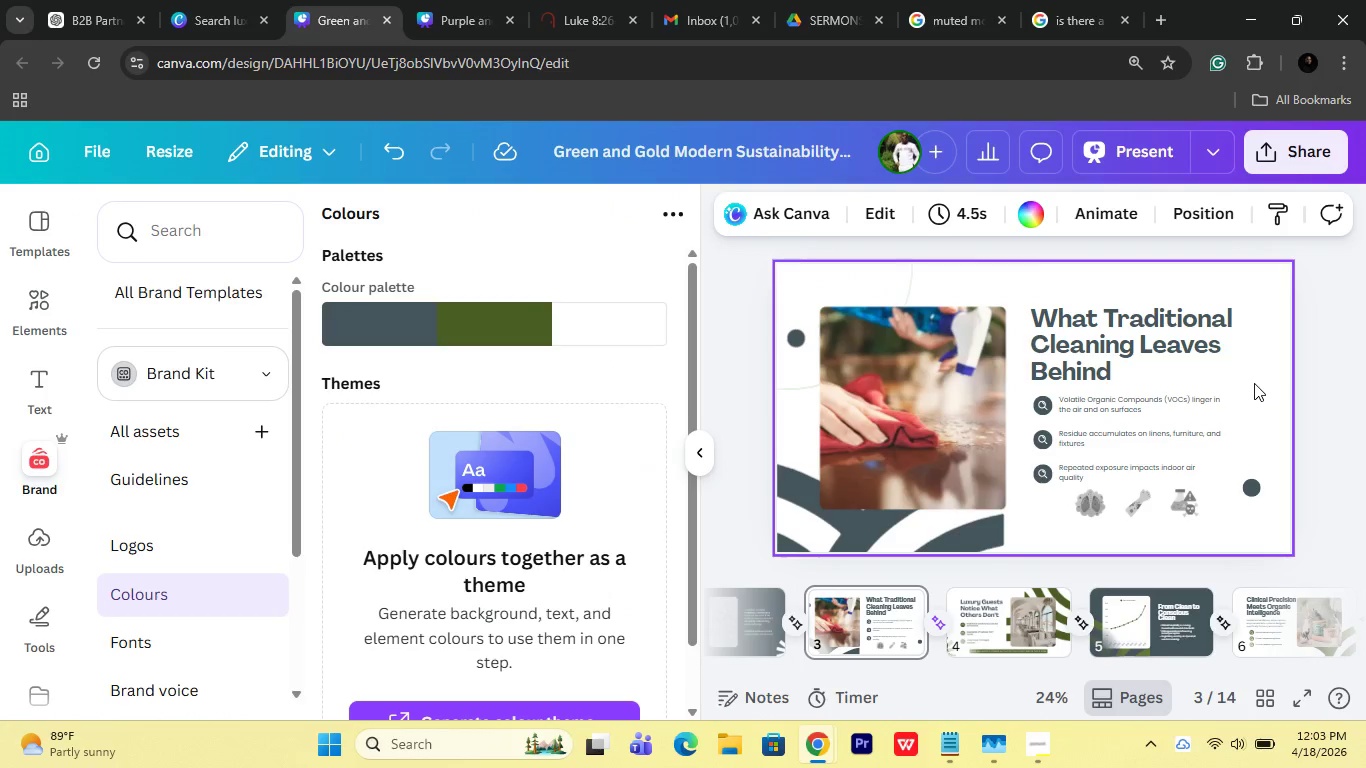 
key(Control+Z)
 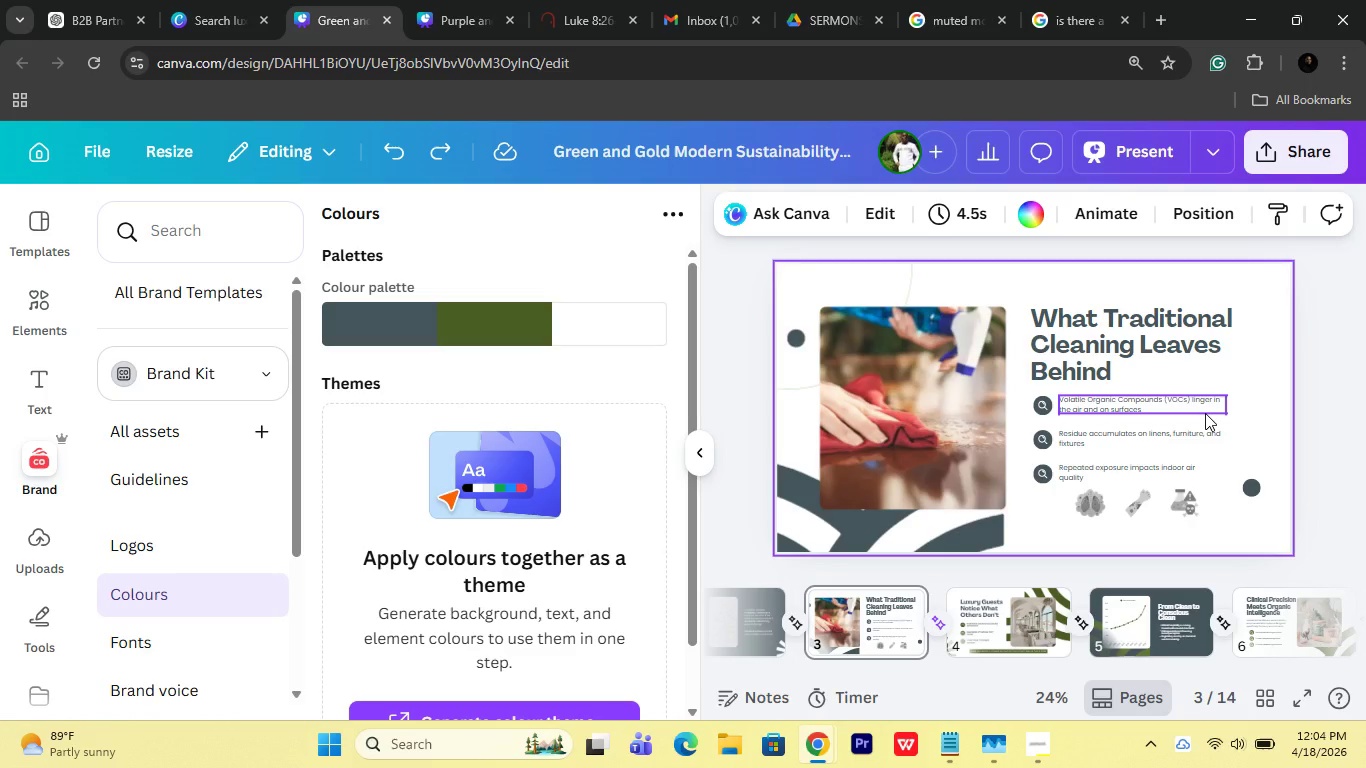 
key(Control+Z)
 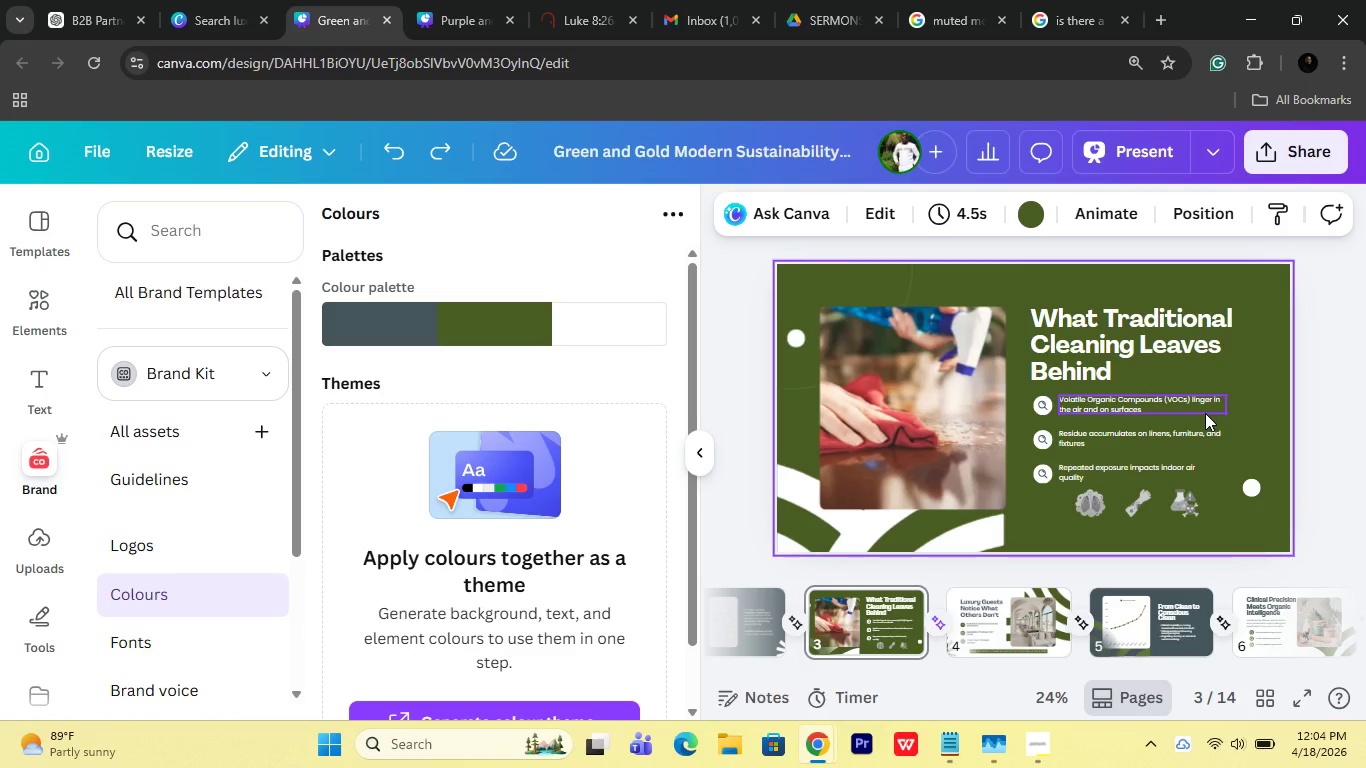 
key(Control+Shift+ShiftLeft)
 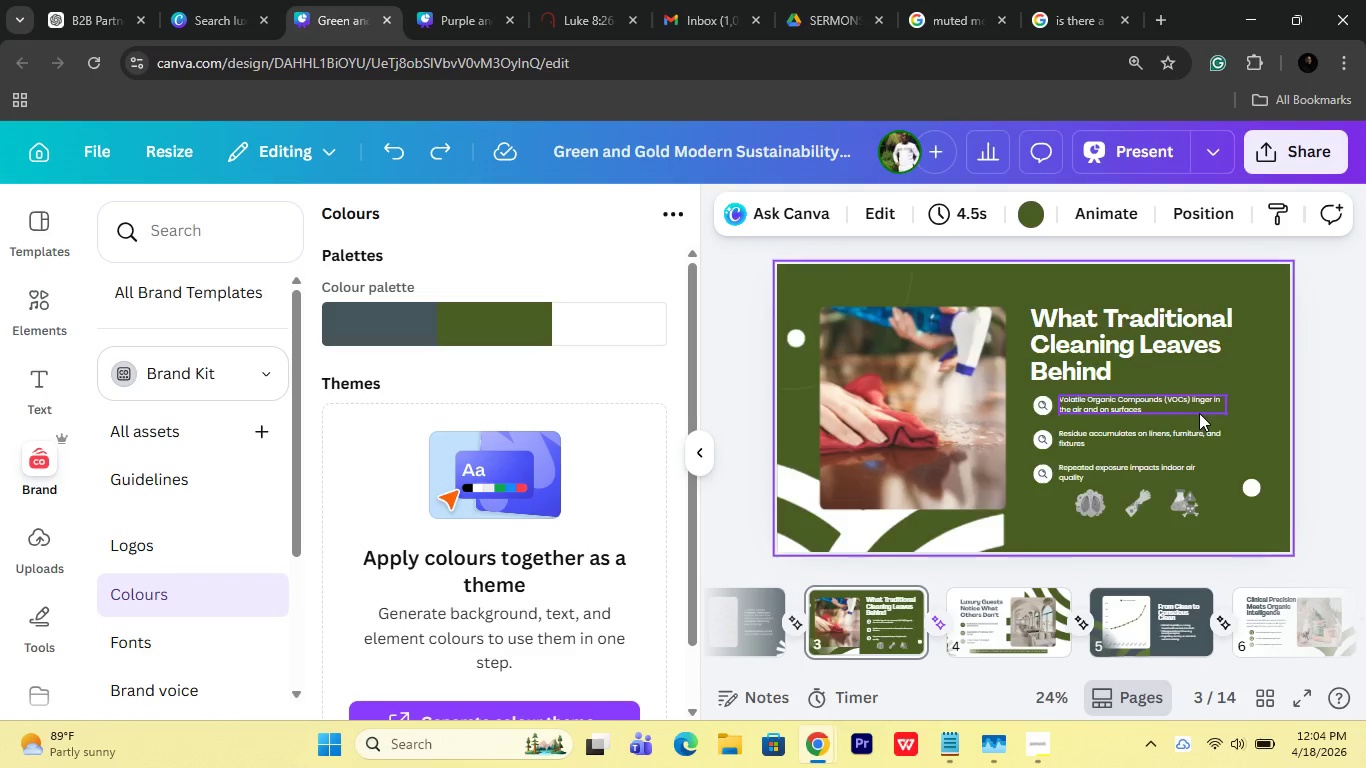 
key(Control+Shift+Z)
 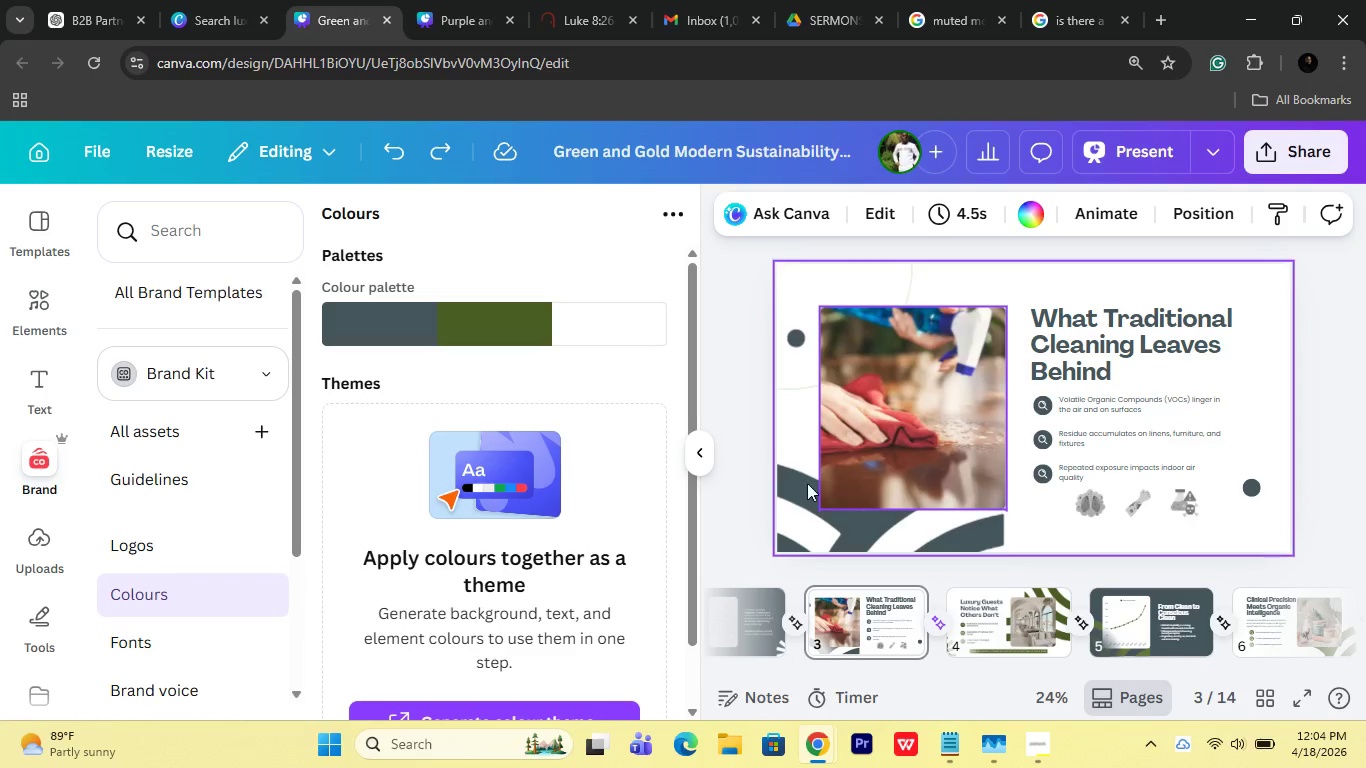 
left_click([806, 488])
 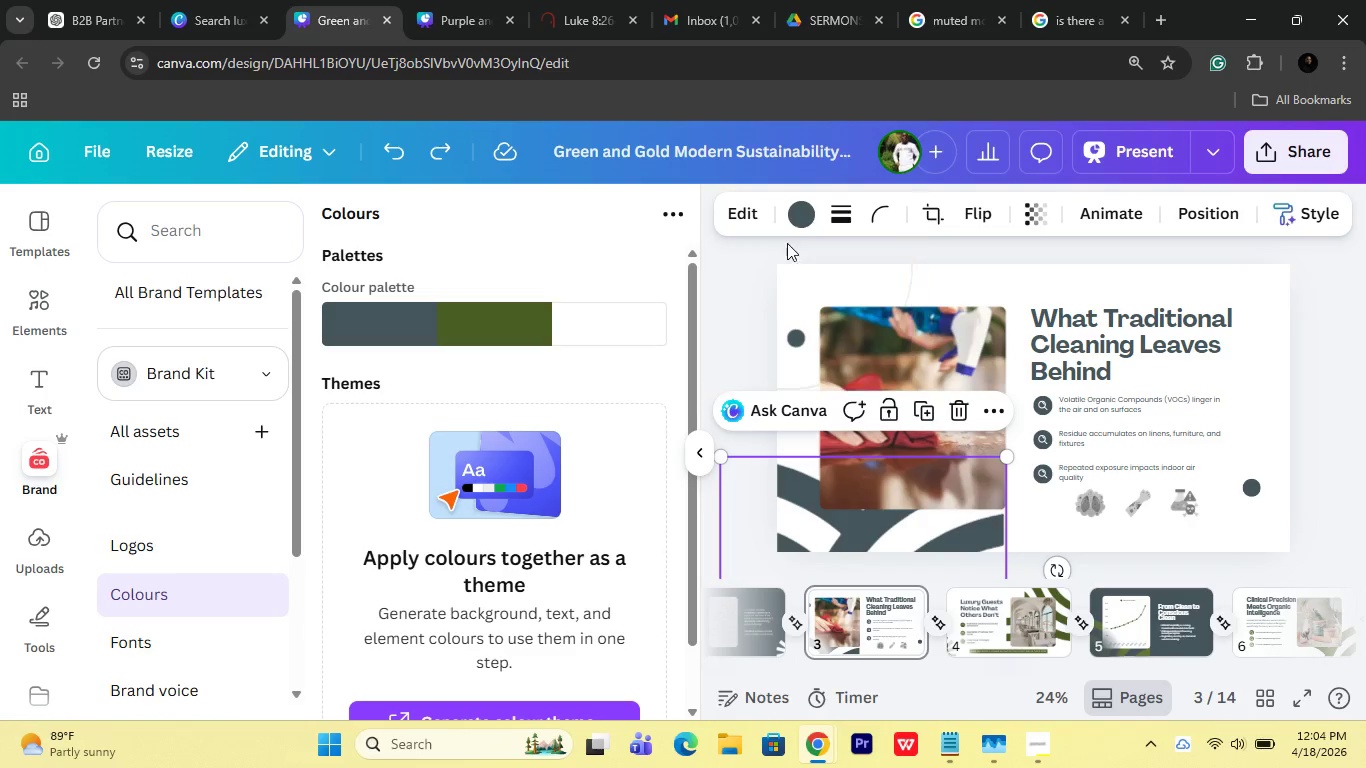 
left_click([789, 233])
 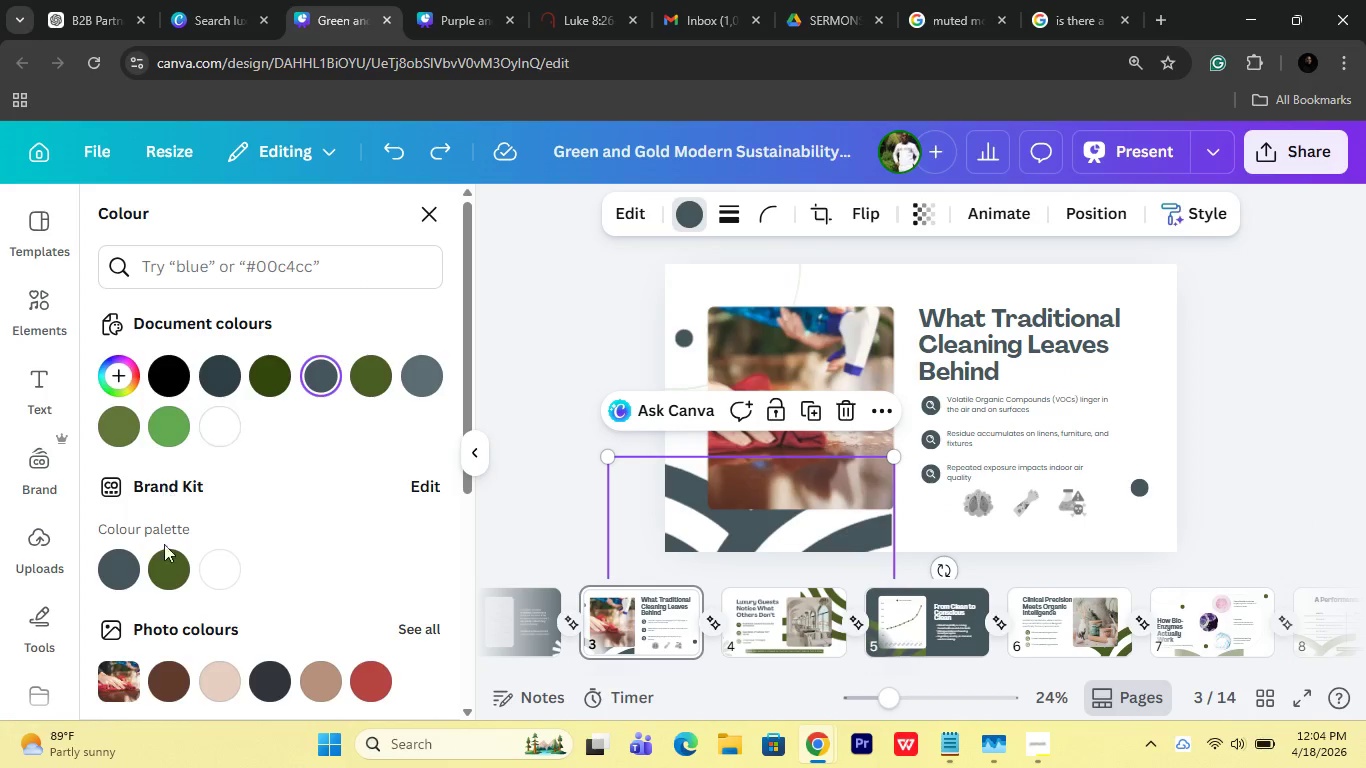 
left_click([161, 586])
 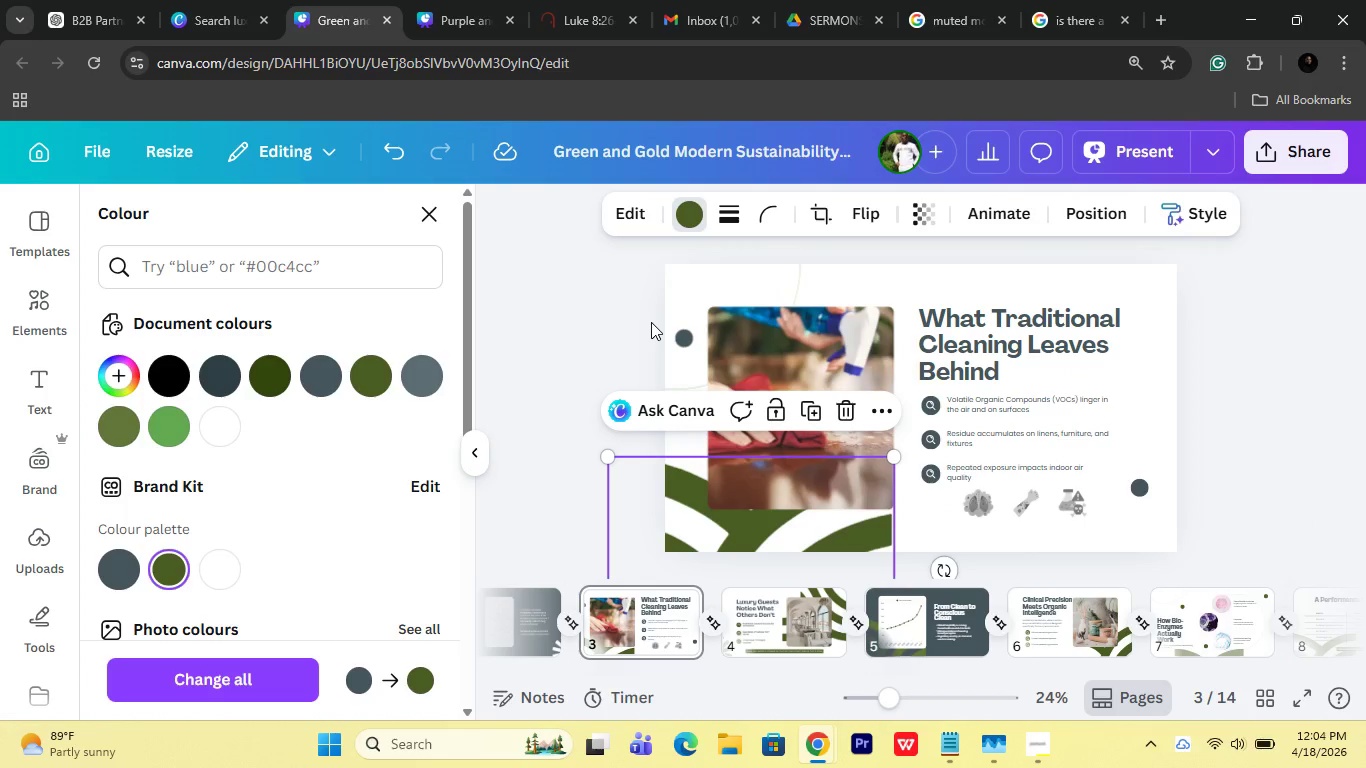 
left_click([680, 338])
 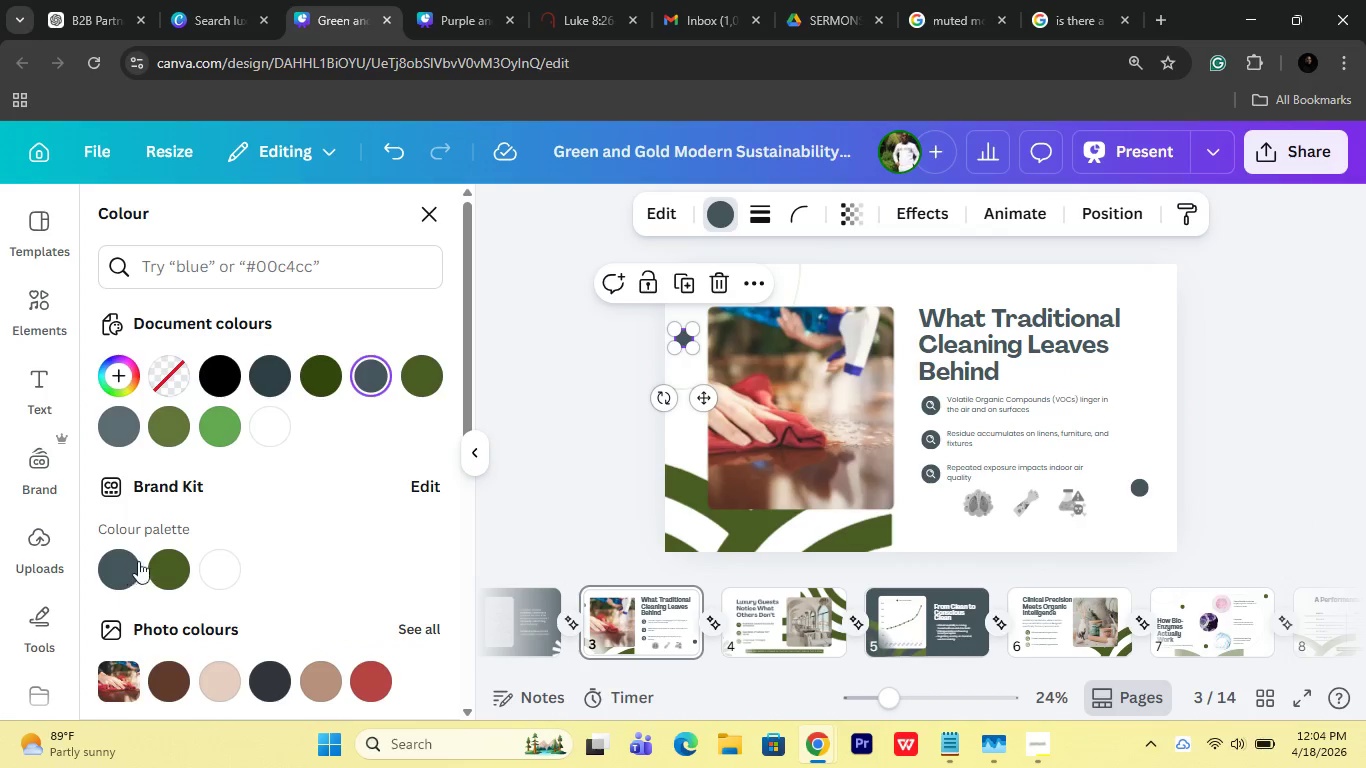 
left_click([168, 561])
 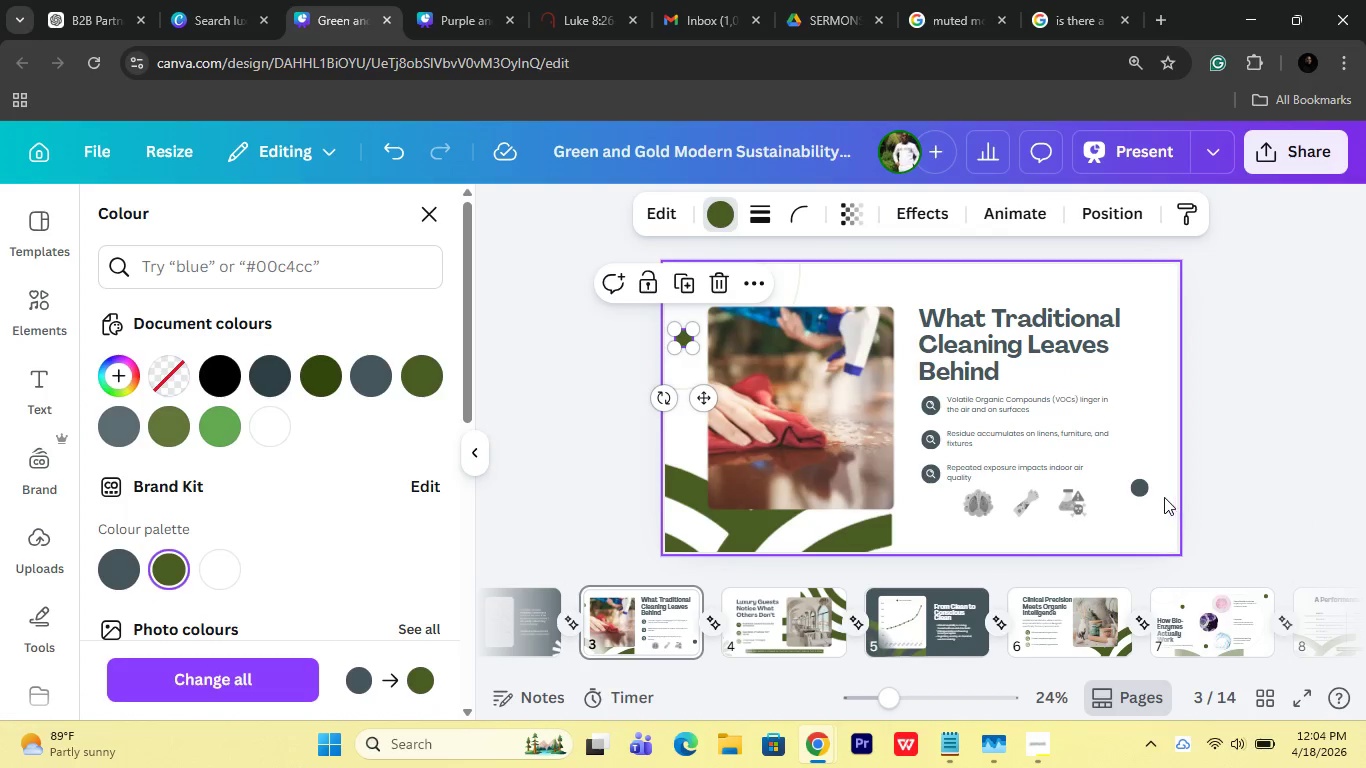 
left_click([1144, 494])
 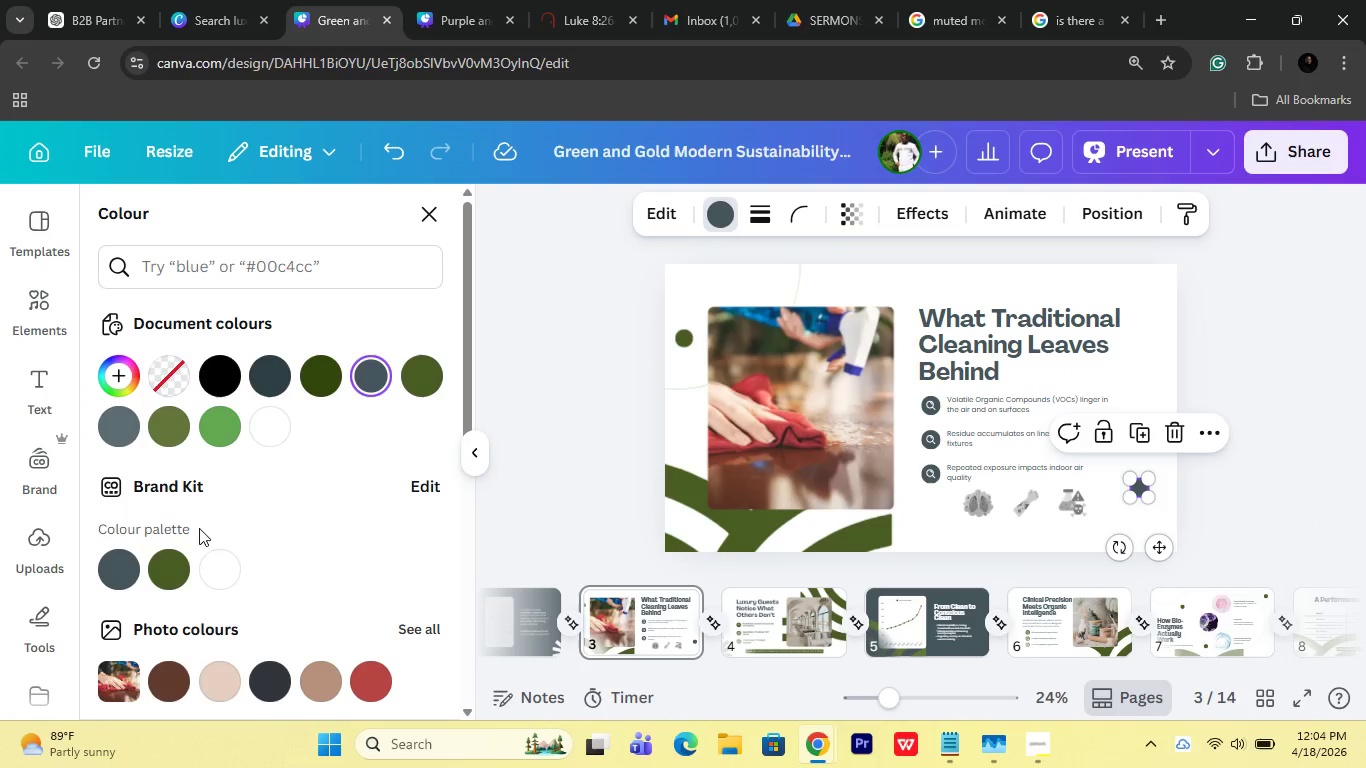 
left_click([174, 554])
 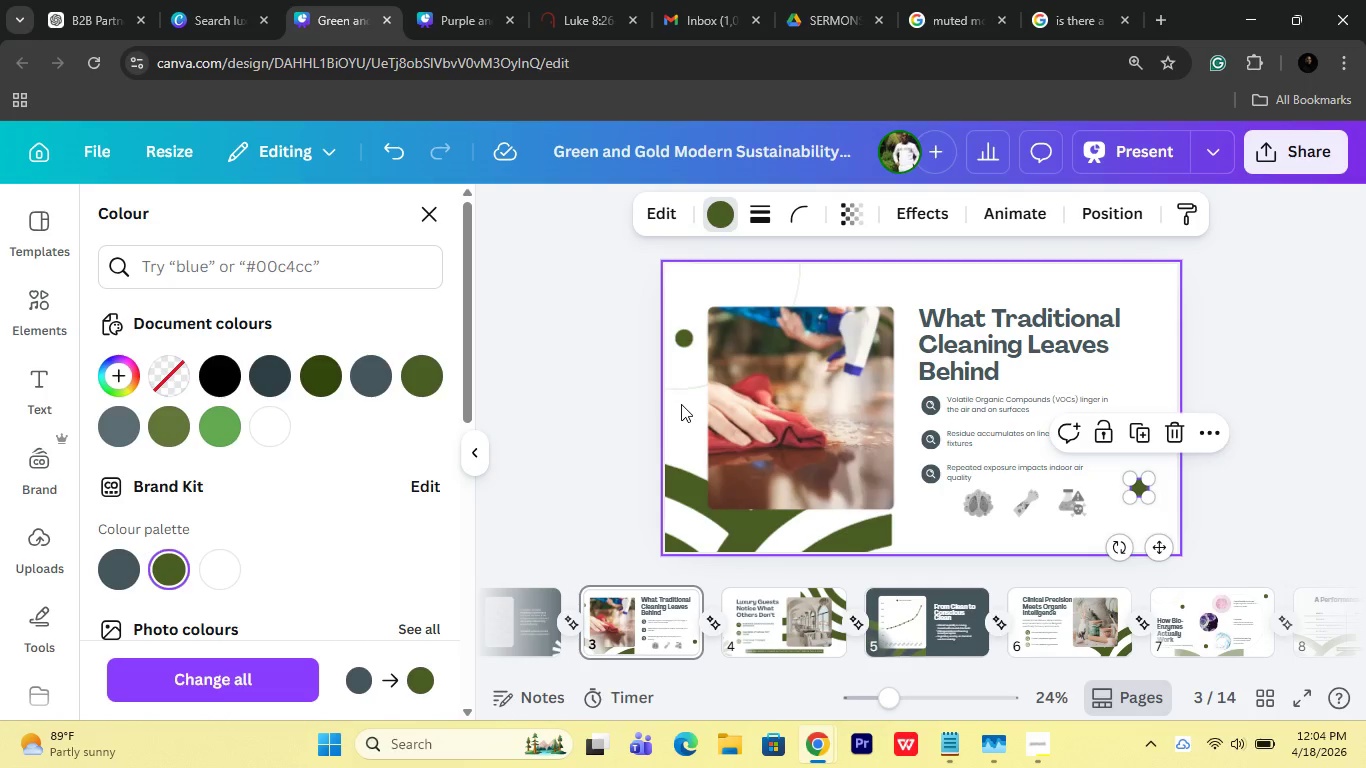 
left_click([685, 489])
 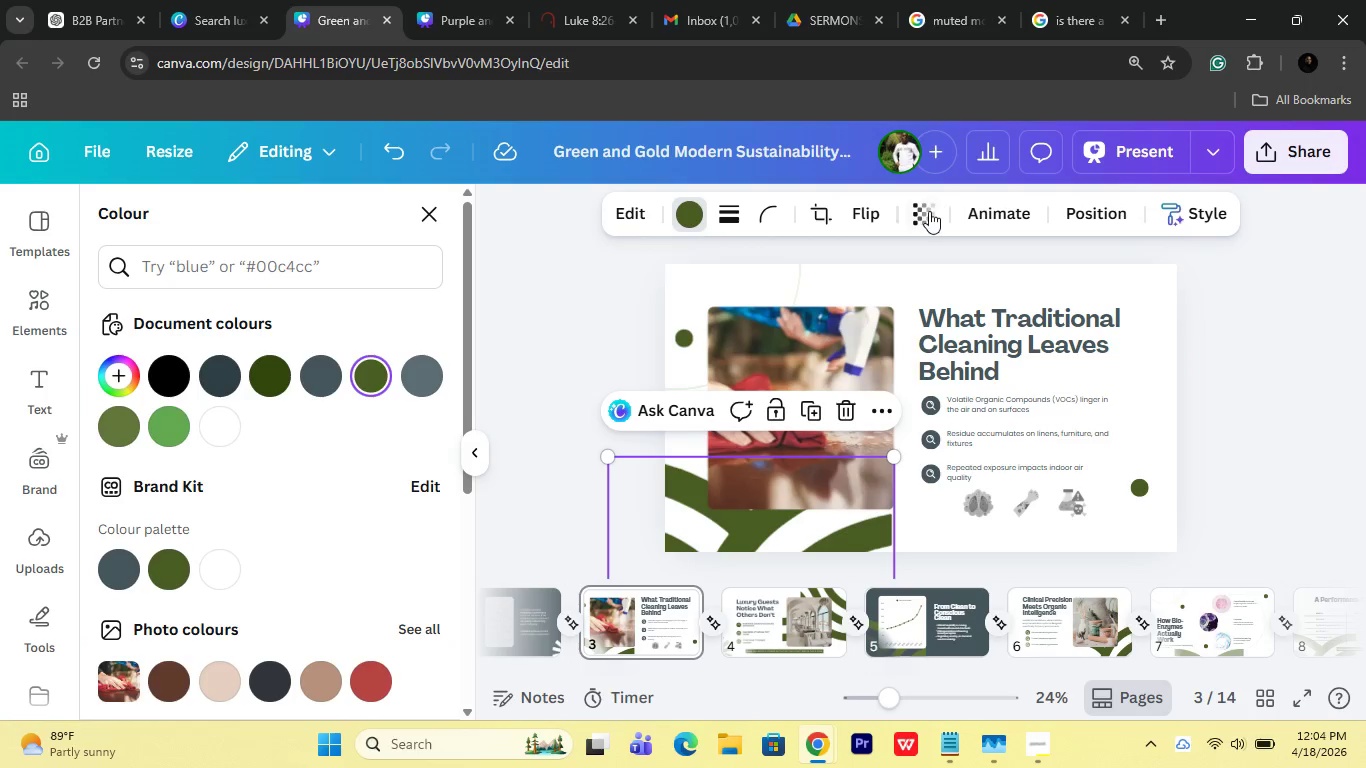 
left_click([929, 211])
 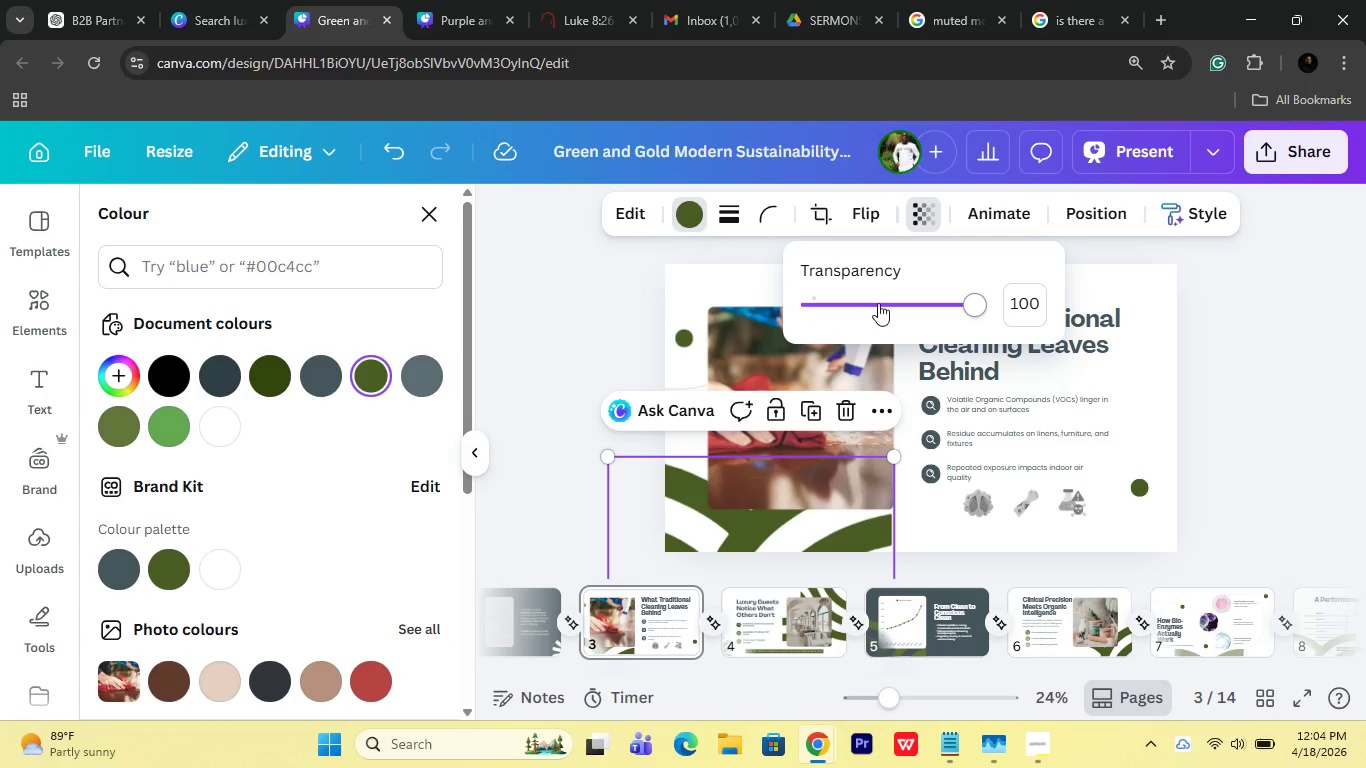 
left_click_drag(start_coordinate=[878, 303], to_coordinate=[892, 303])
 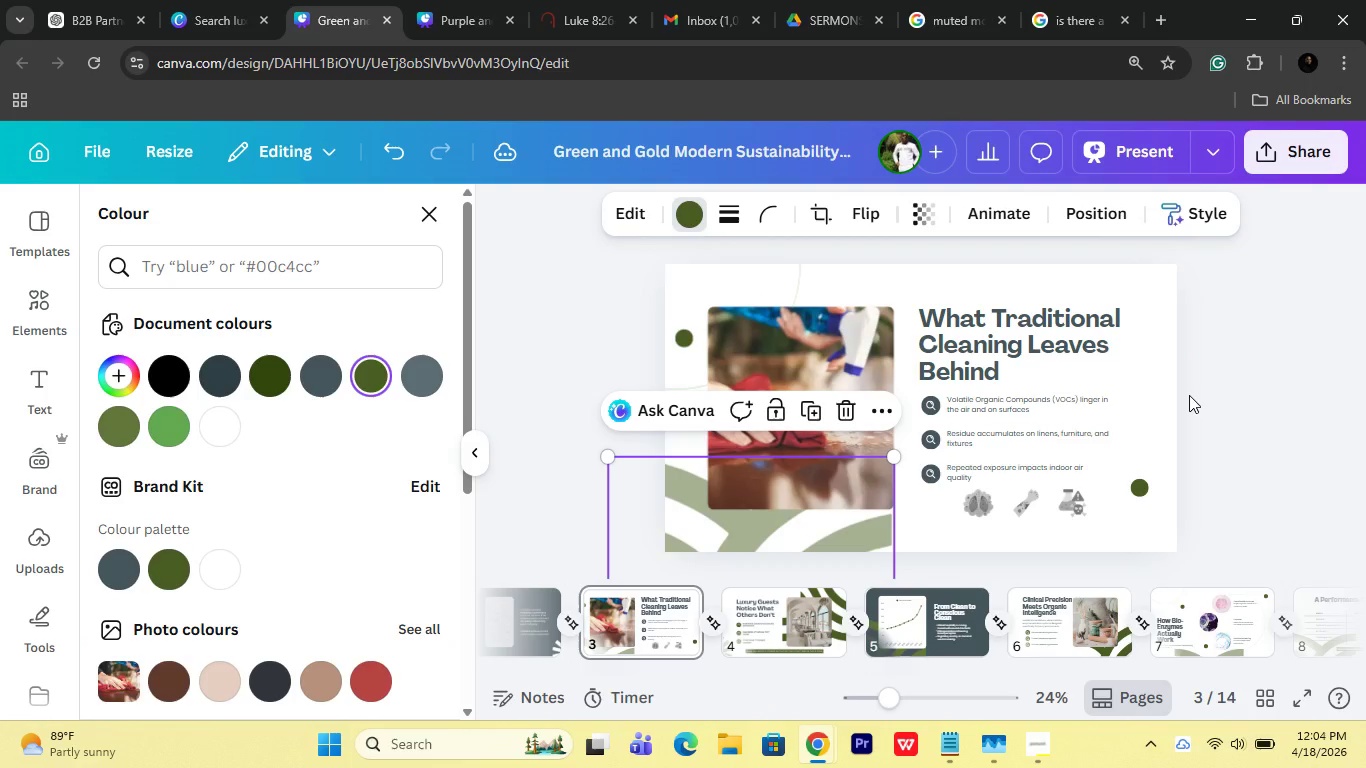 
double_click([1189, 395])
 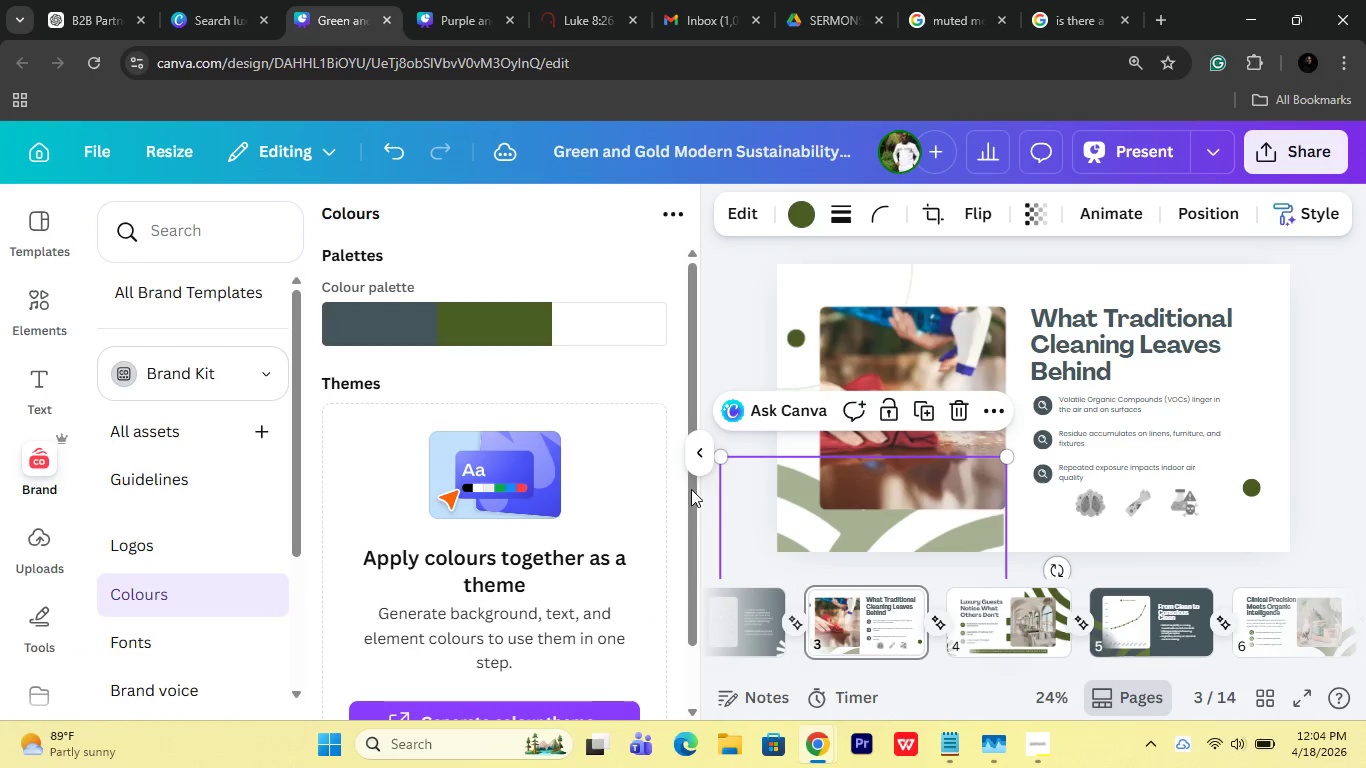 
left_click([699, 462])
 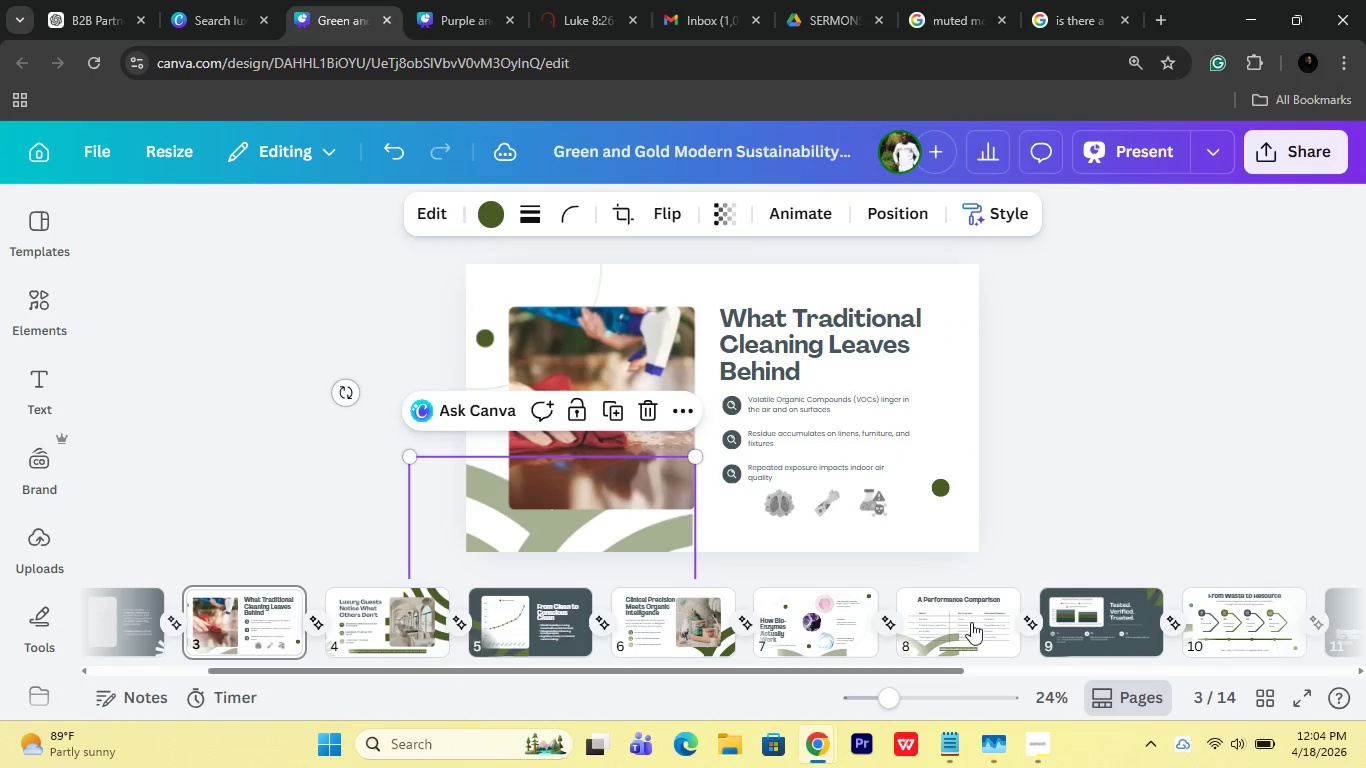 
left_click([958, 763])
 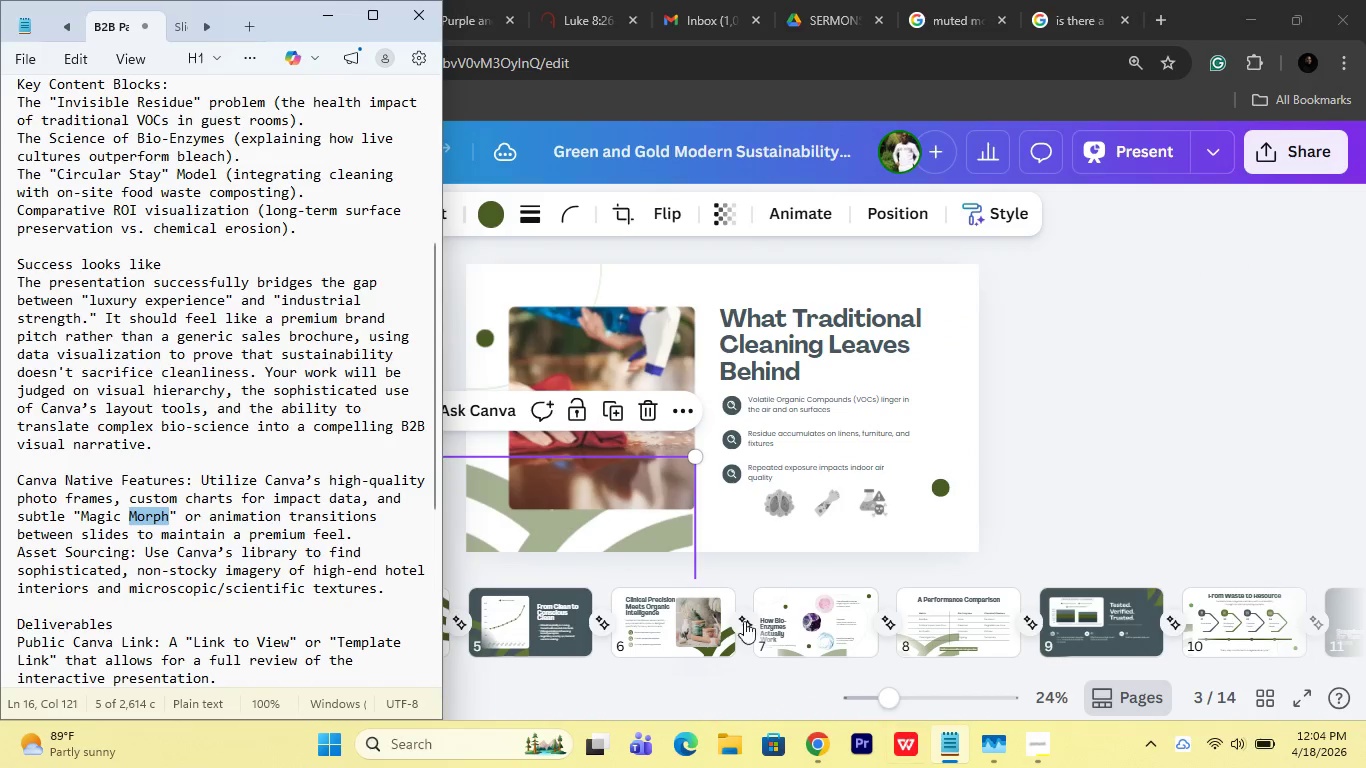 
left_click([389, 440])
 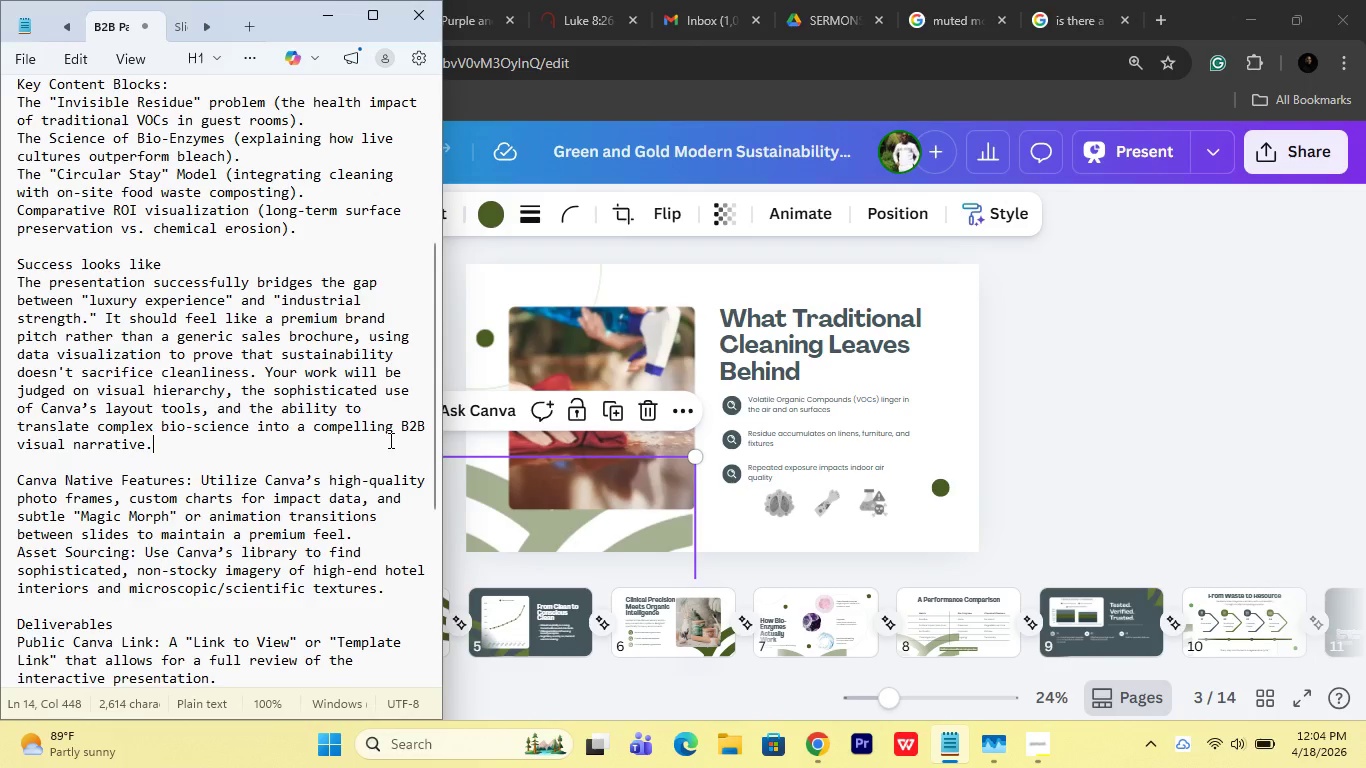 
wait(17.5)
 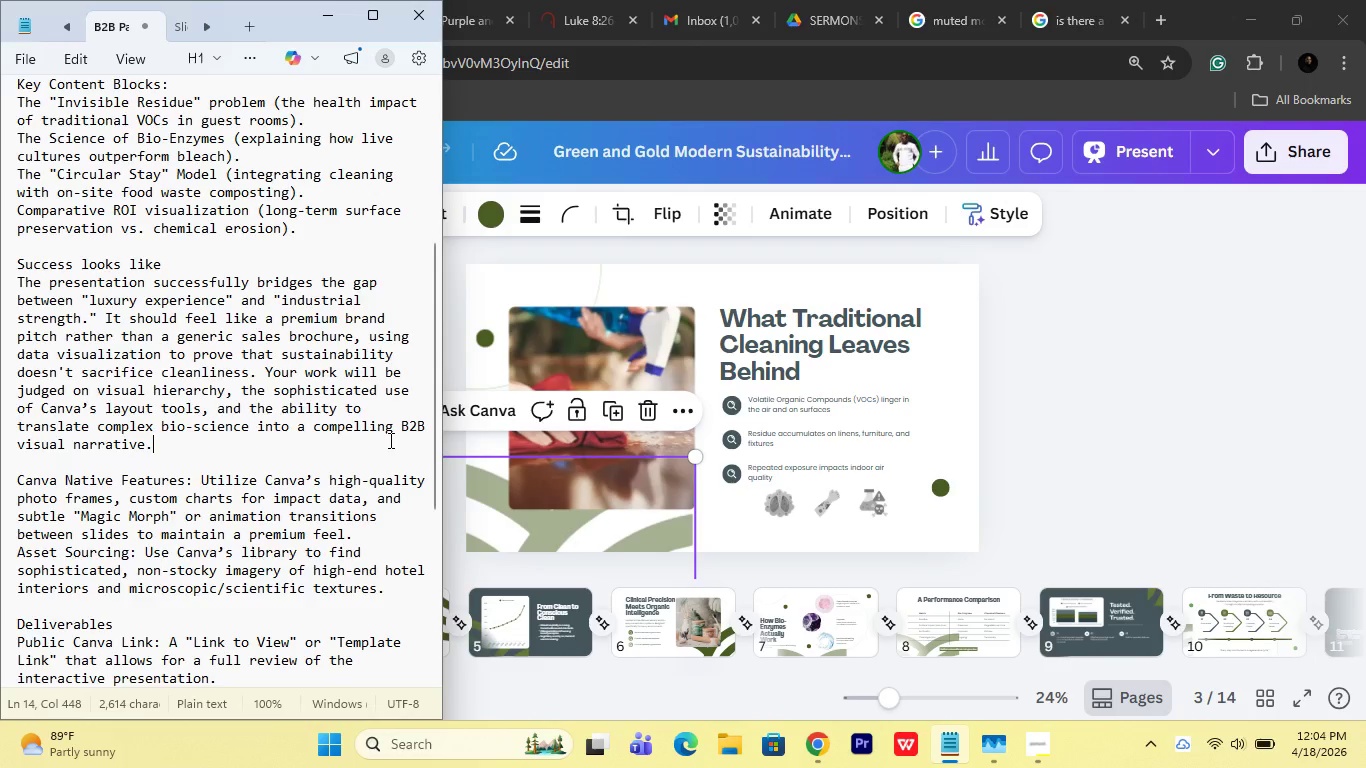 
scroll: coordinate [364, 437], scroll_direction: down, amount: 3.0
 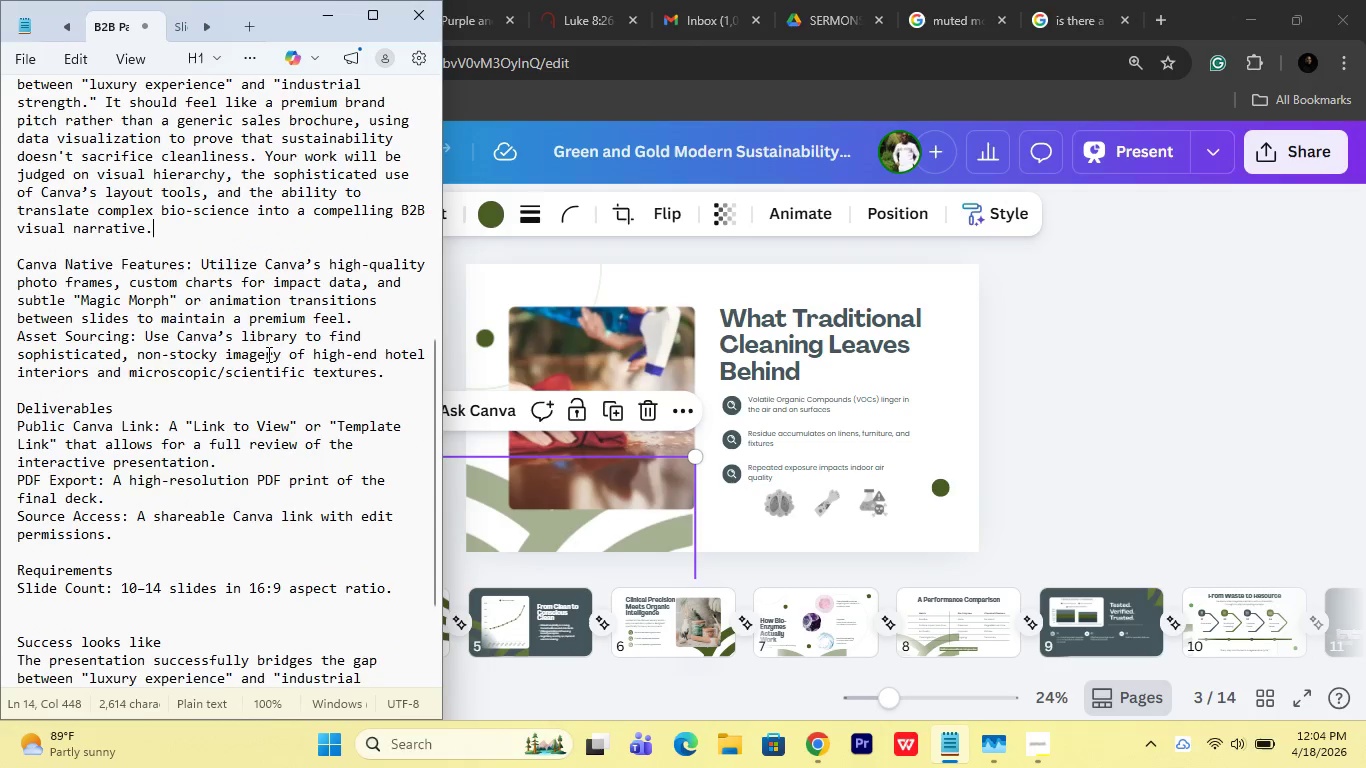 
scroll: coordinate [266, 351], scroll_direction: up, amount: 1.0
 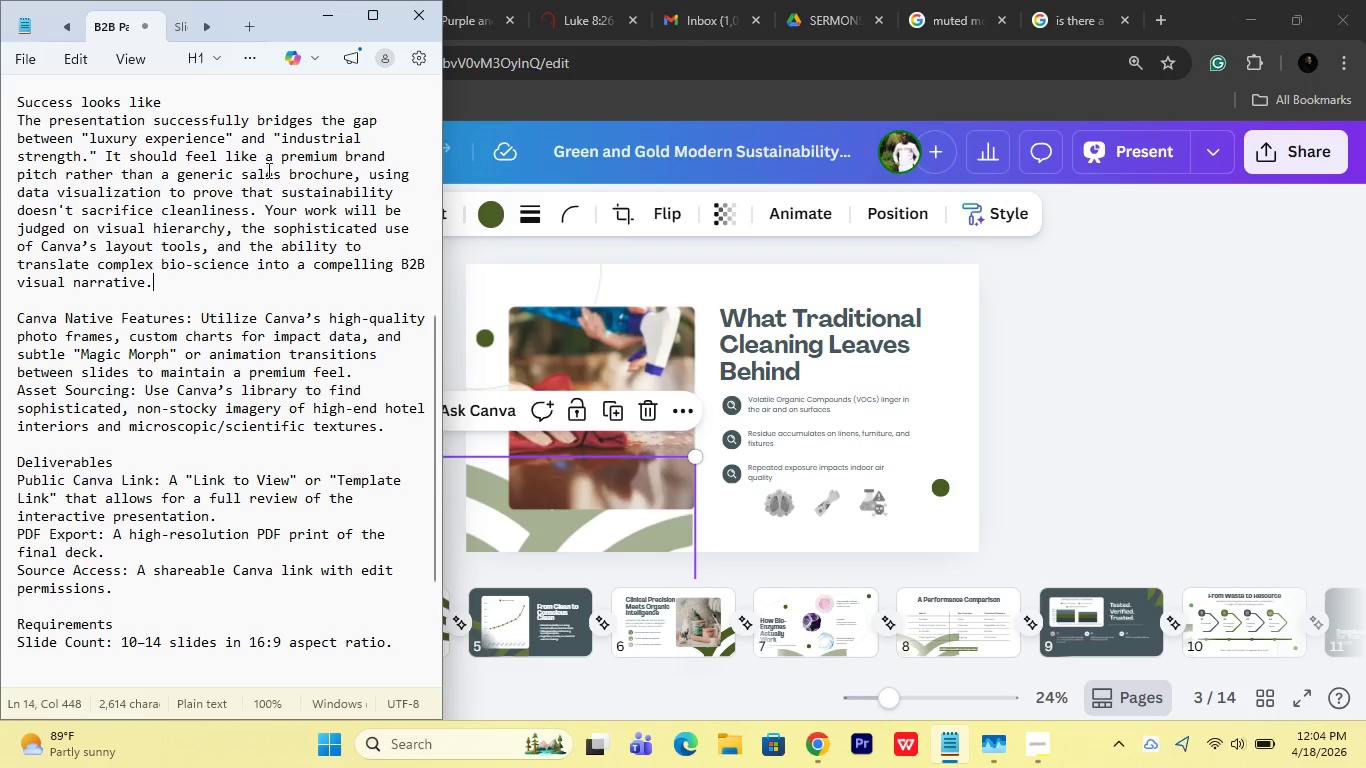 
left_click([370, 267])
 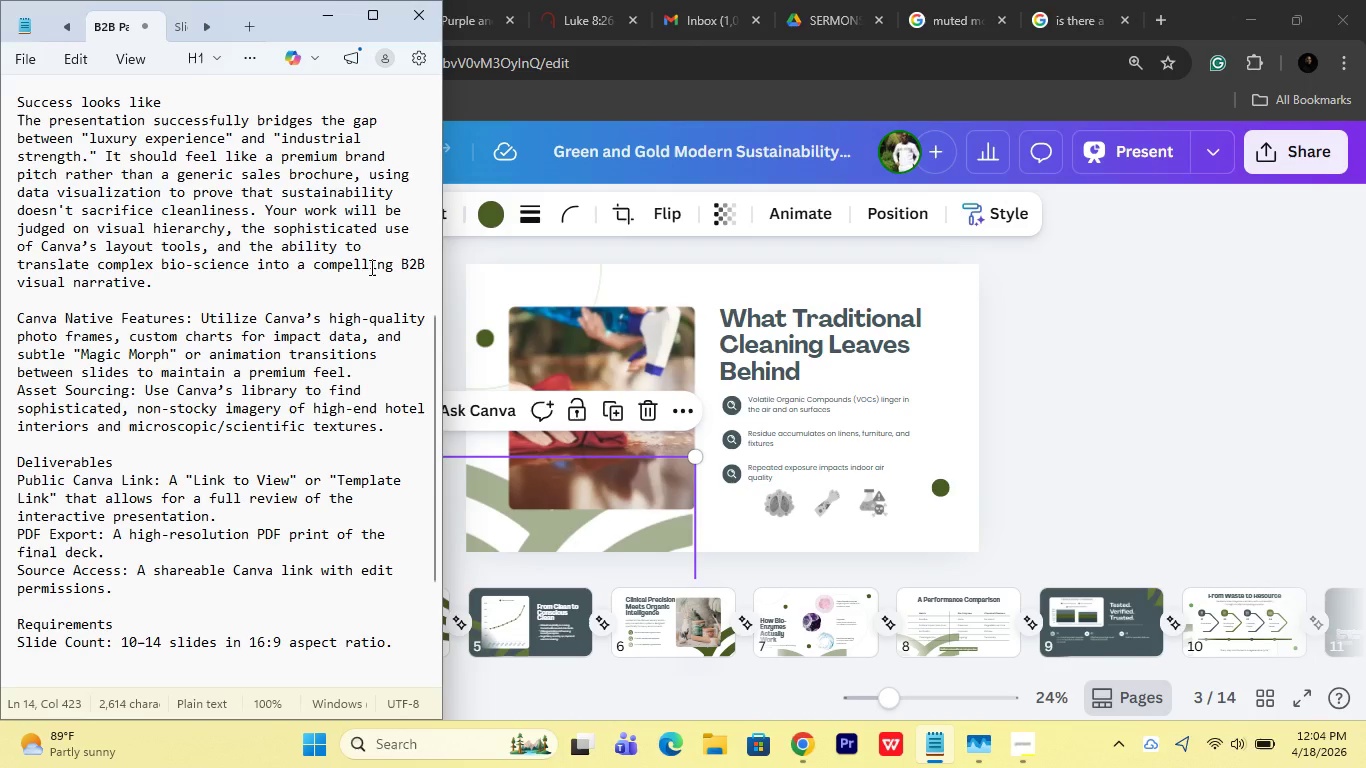 
key(Control+ControlLeft)
 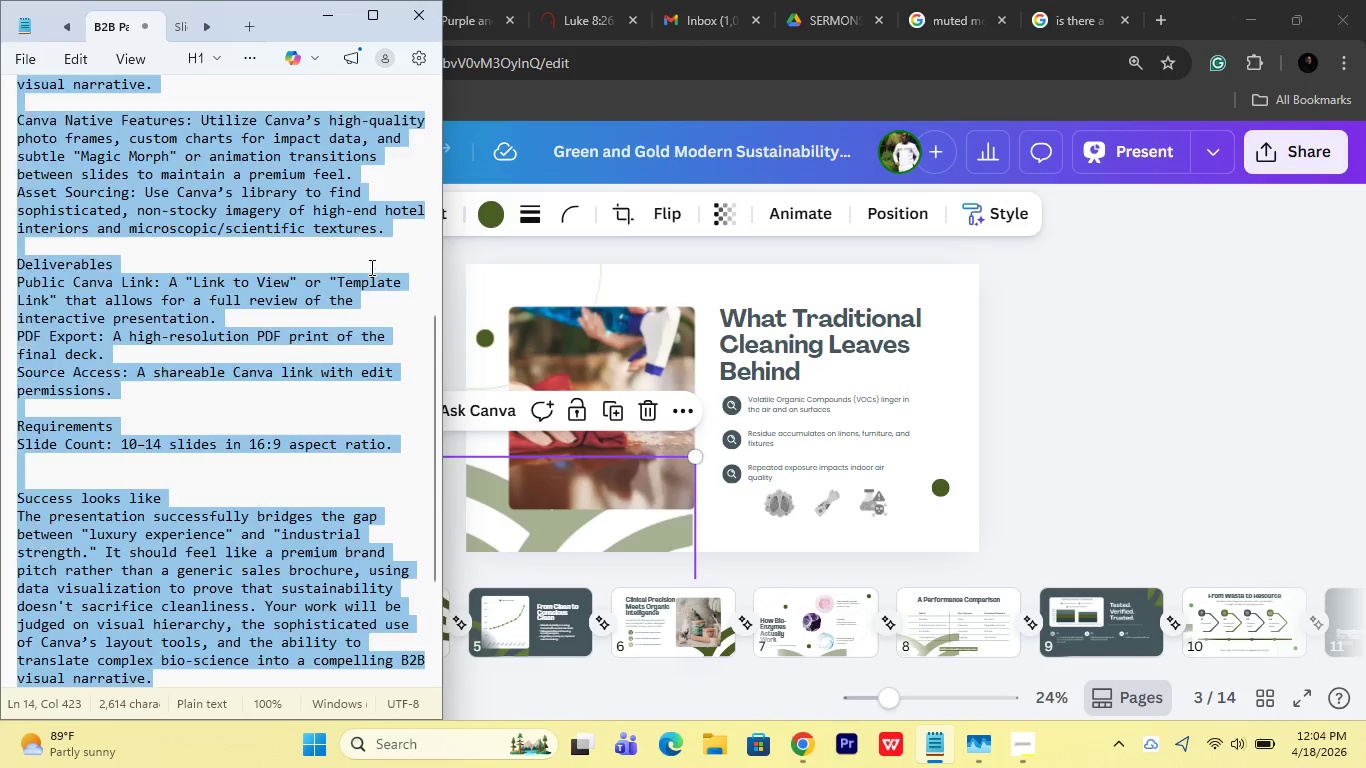 
key(Control+A)
 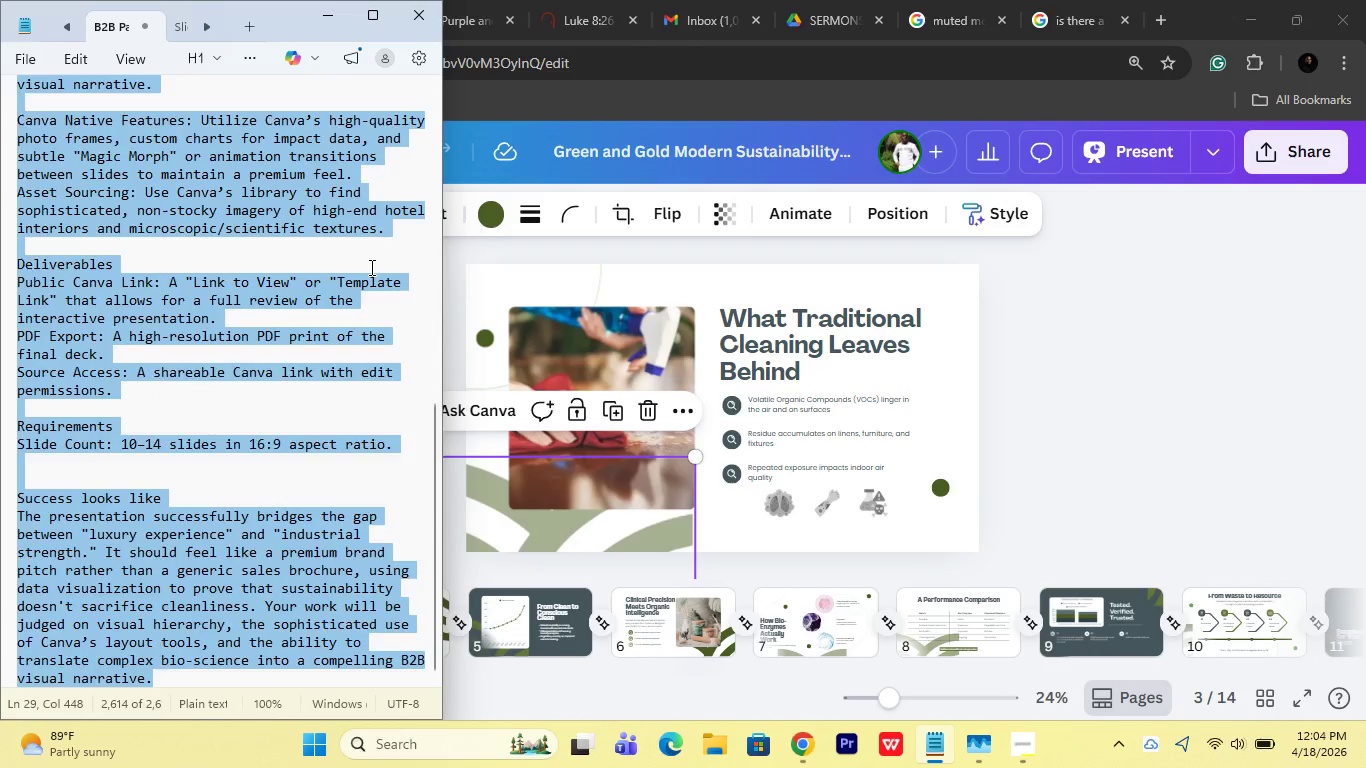 
hold_key(key=E, duration=6.39)
 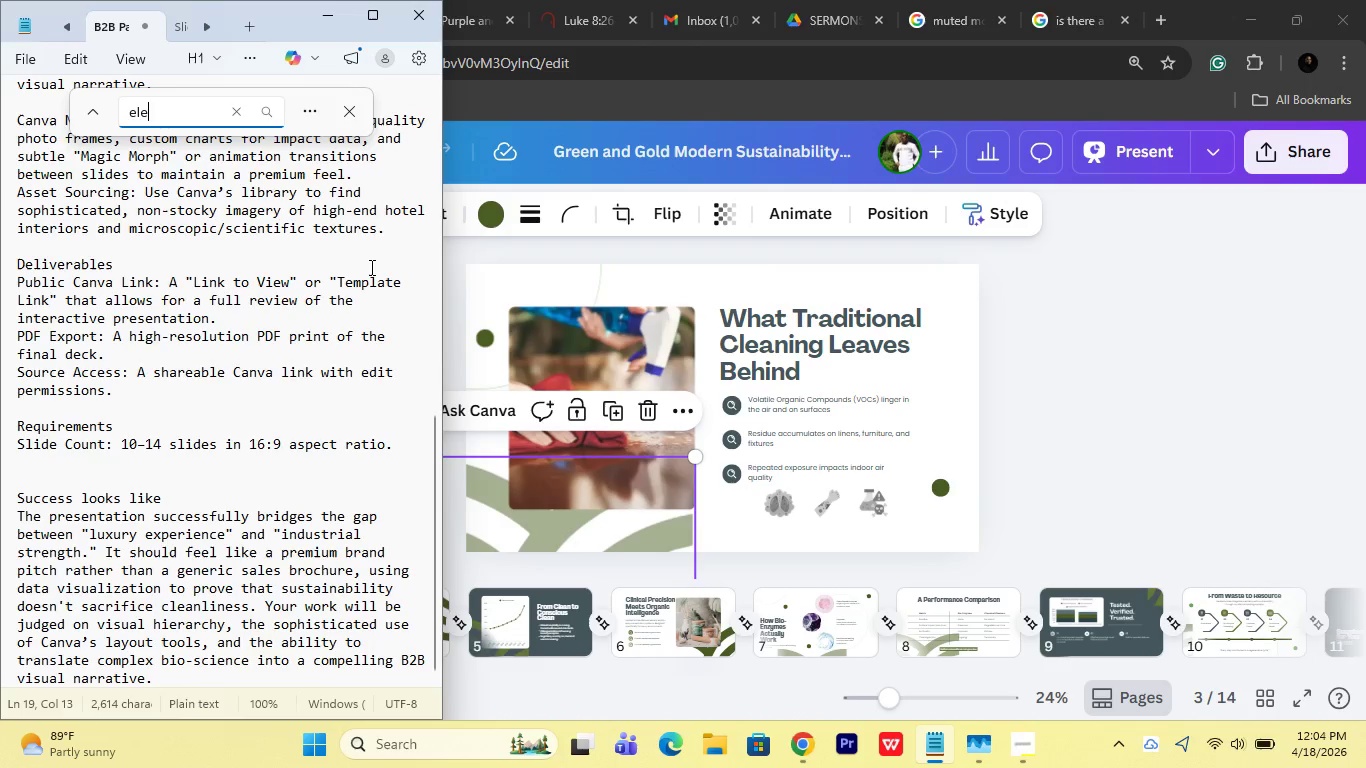 
key(L)
 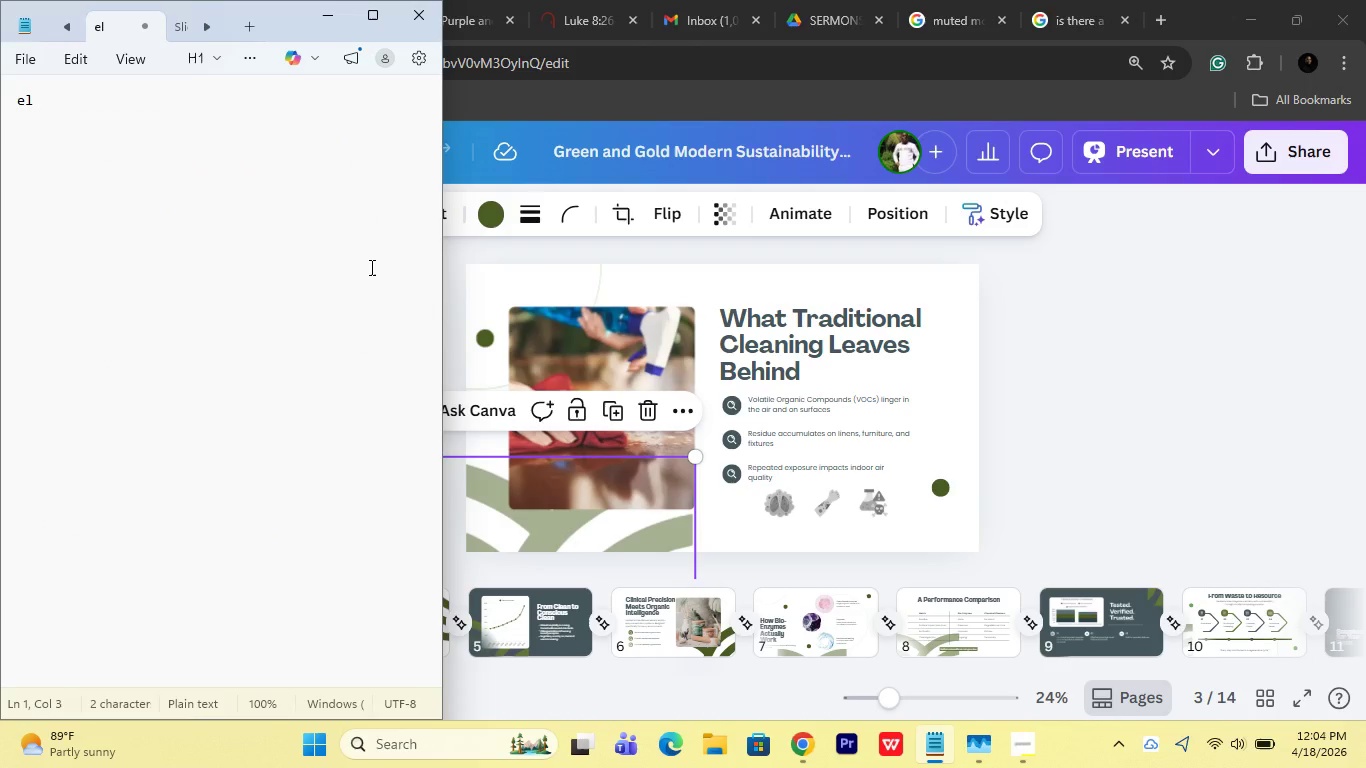 
key(Control+Shift+ShiftLeft)
 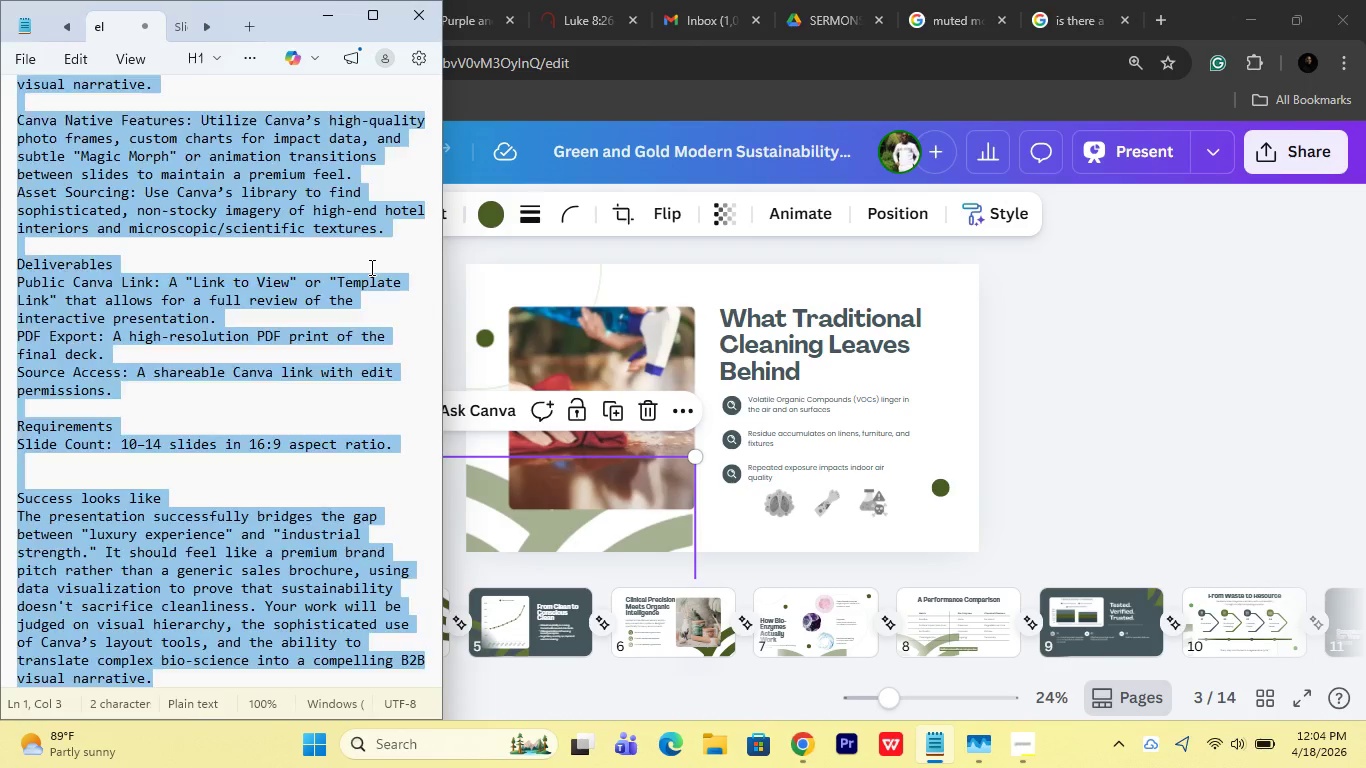 
key(Control+Z)
 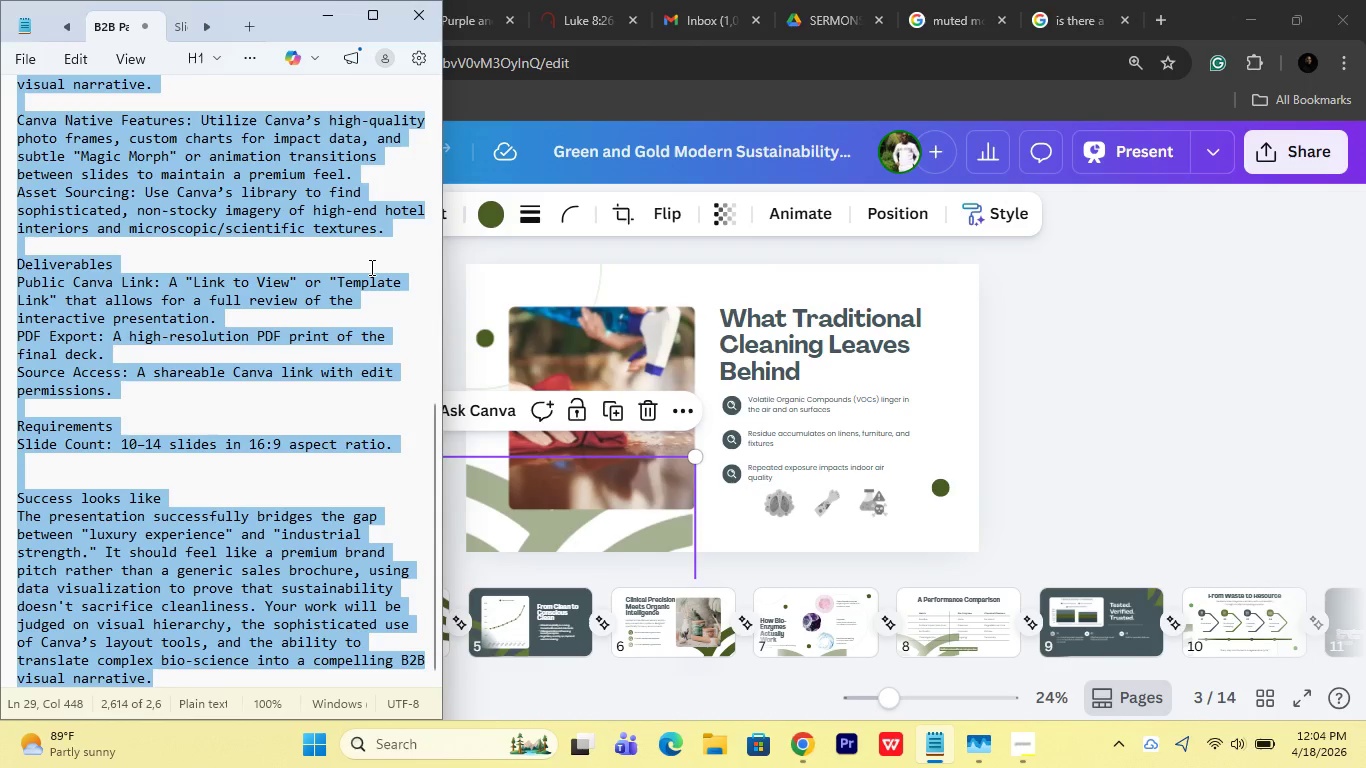 
left_click([370, 267])
 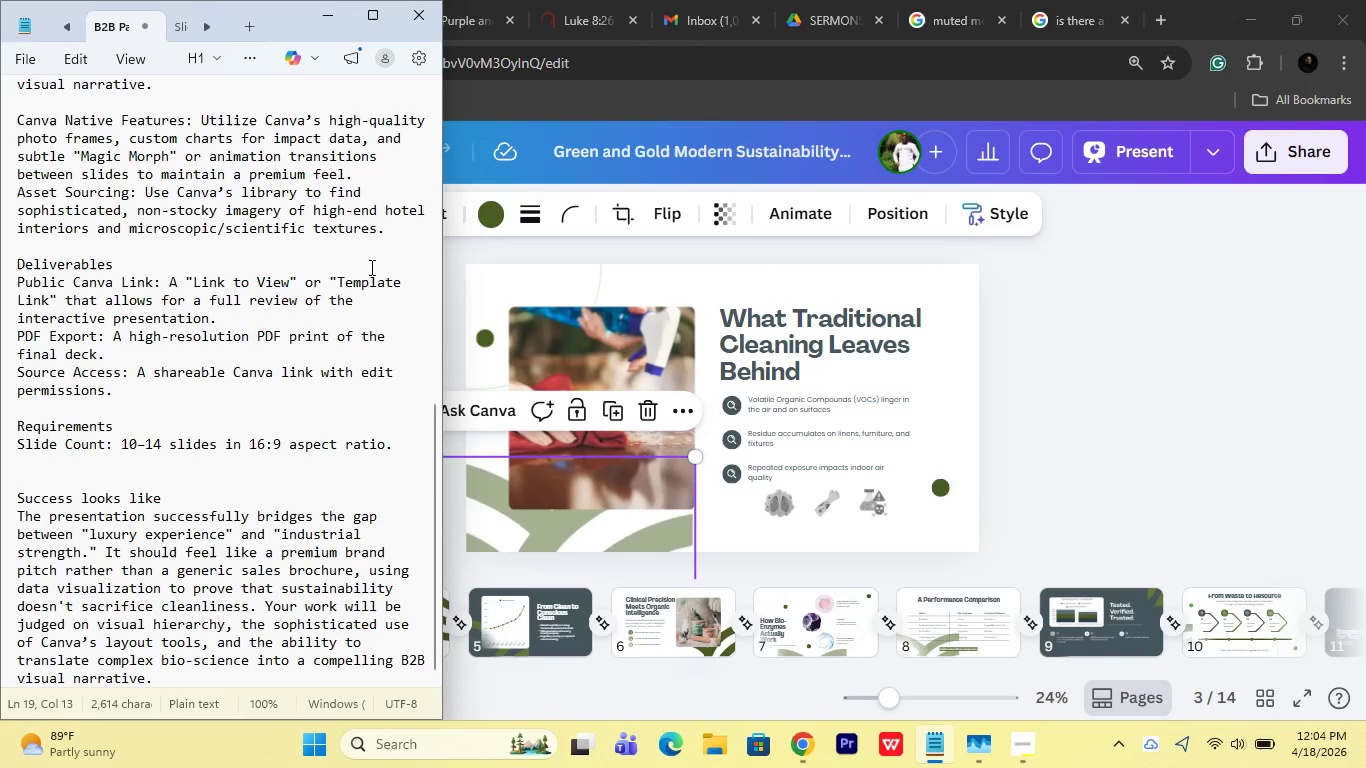 
key(Control+F)
 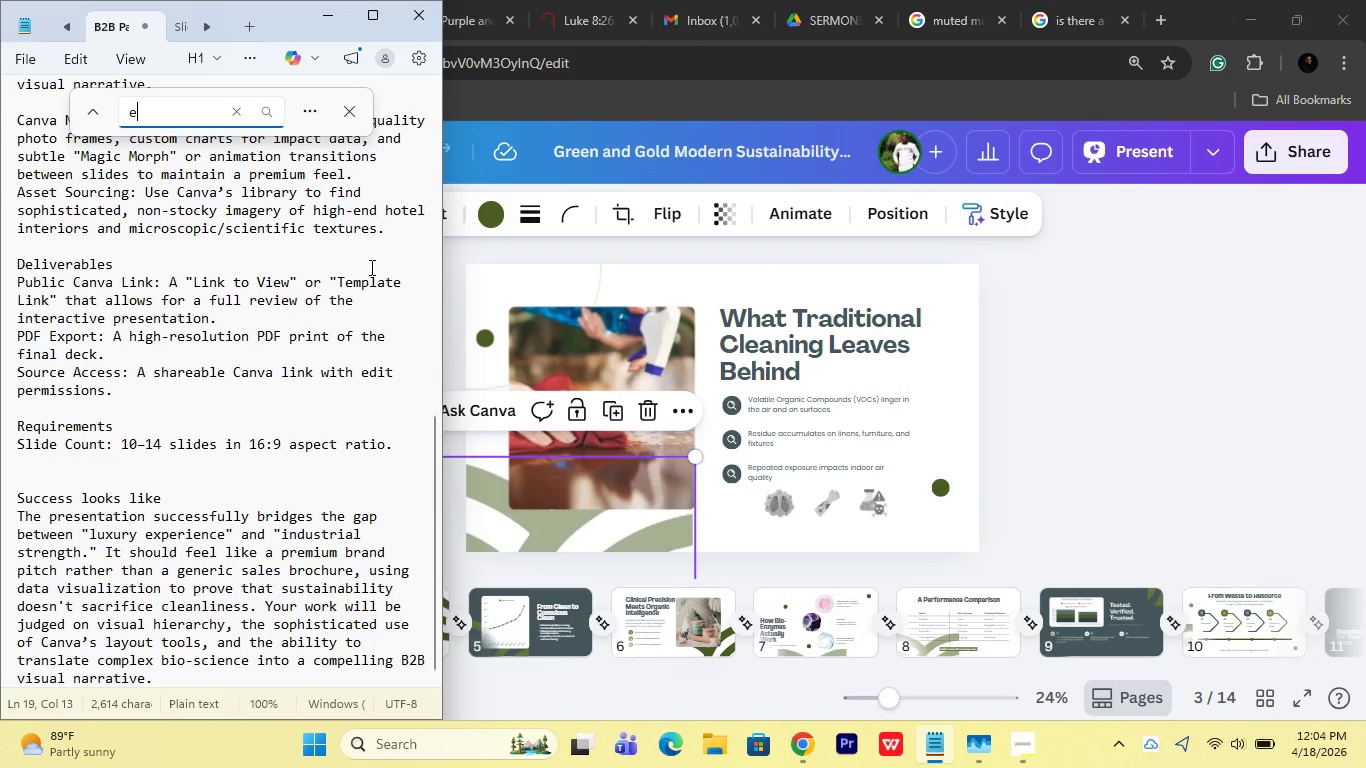 
type(lement)
 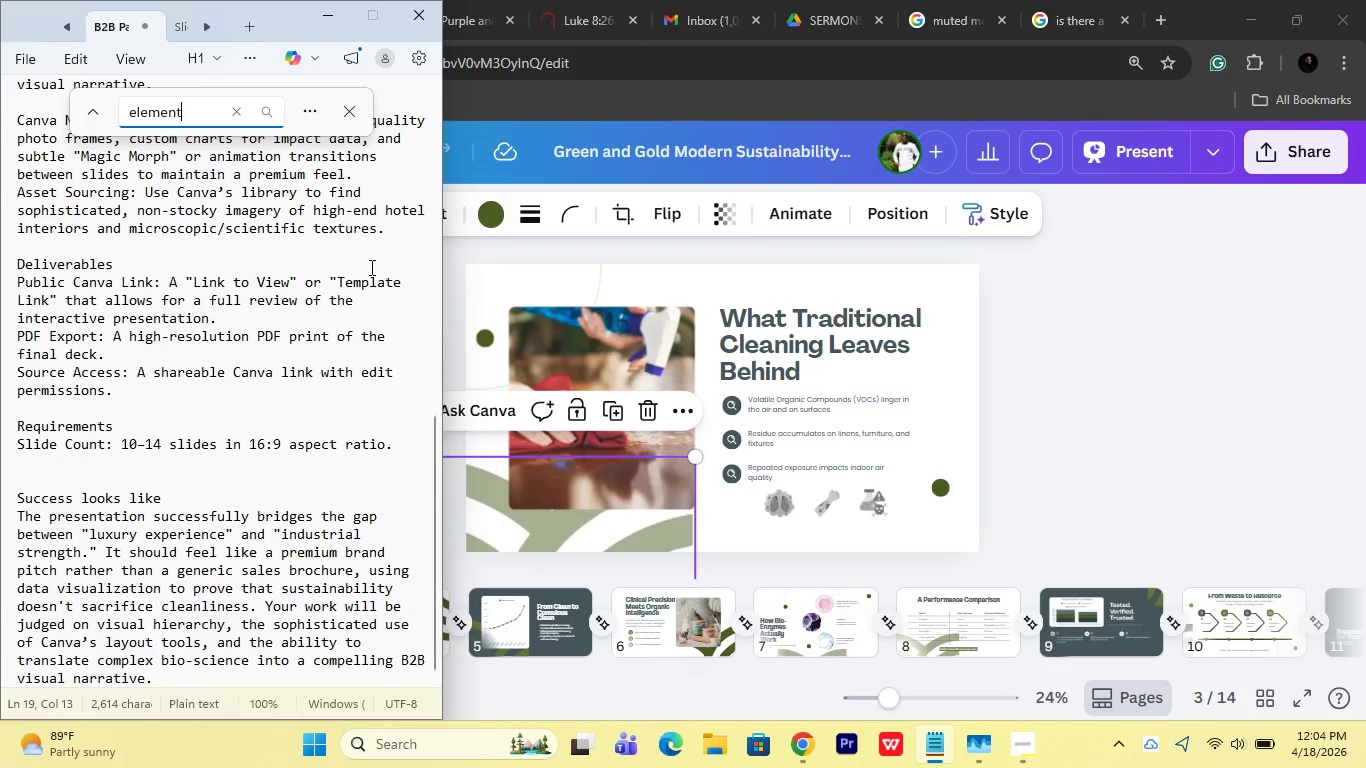 
hold_key(key=Enter, duration=8.86)
 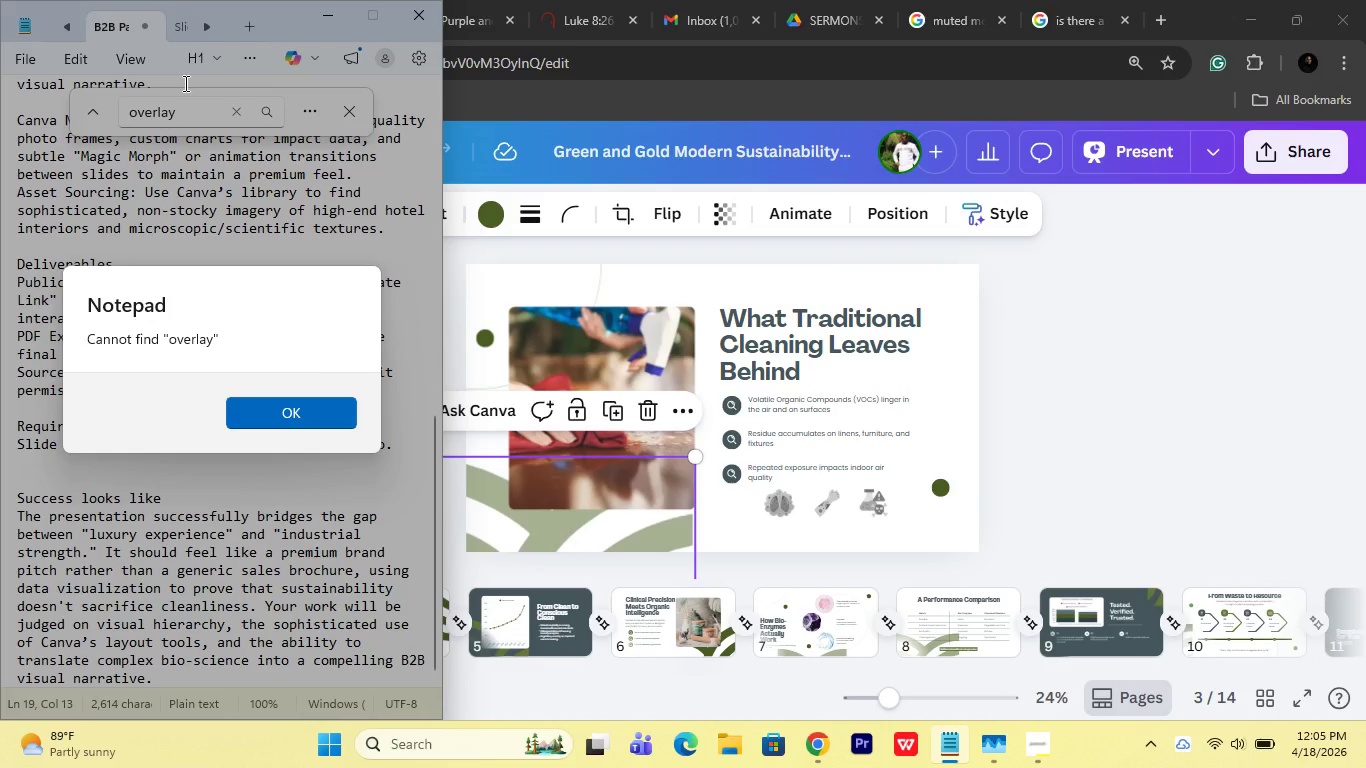 
left_click([313, 406])
 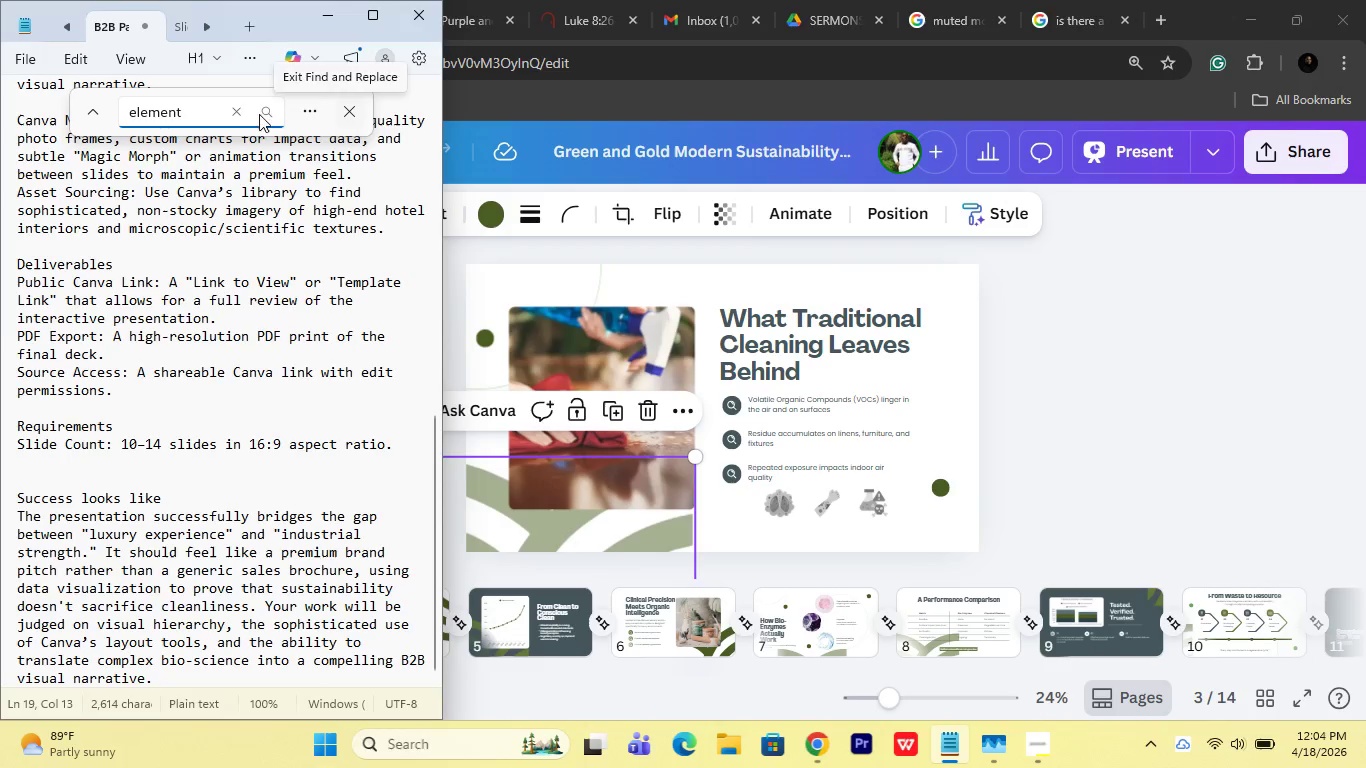 
key(Control+ControlLeft)
 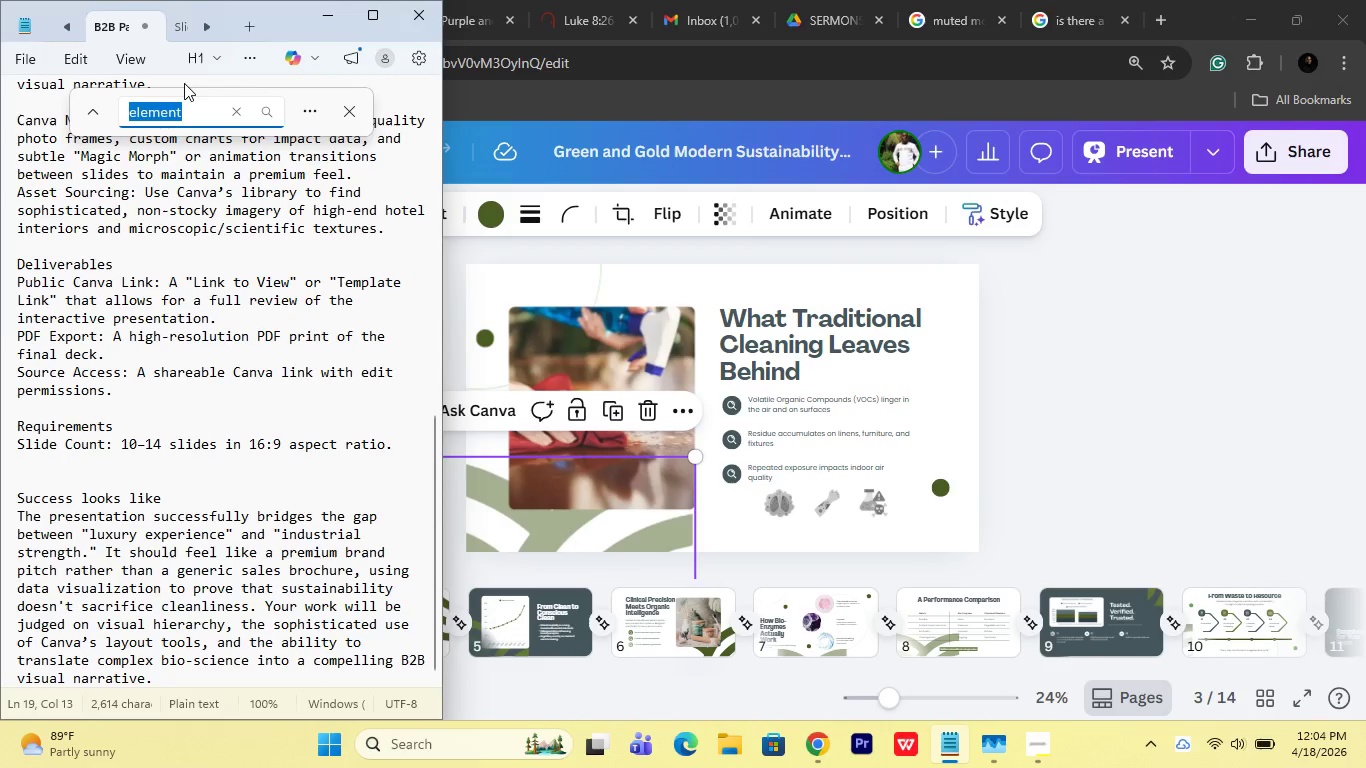 
key(Control+A)
 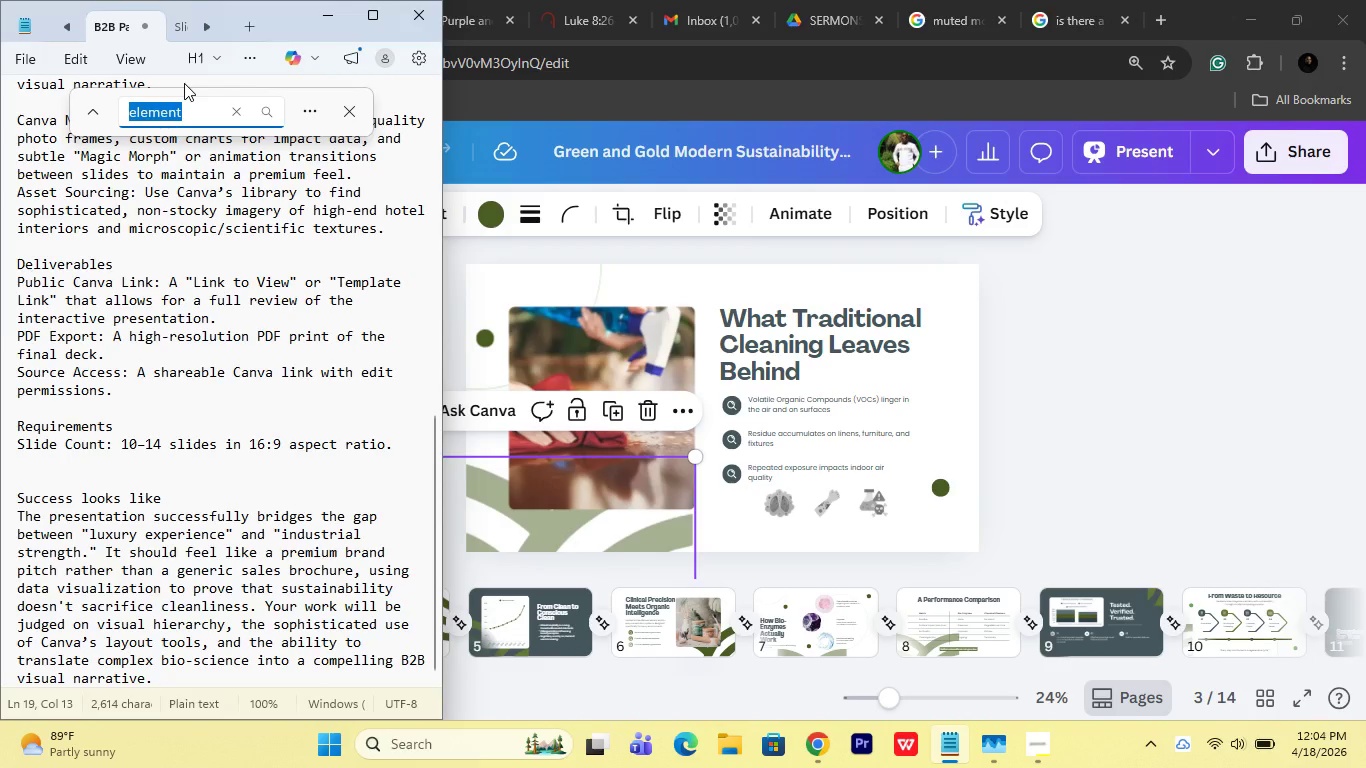 
type(overa)
key(Backspace)
type(lay)
 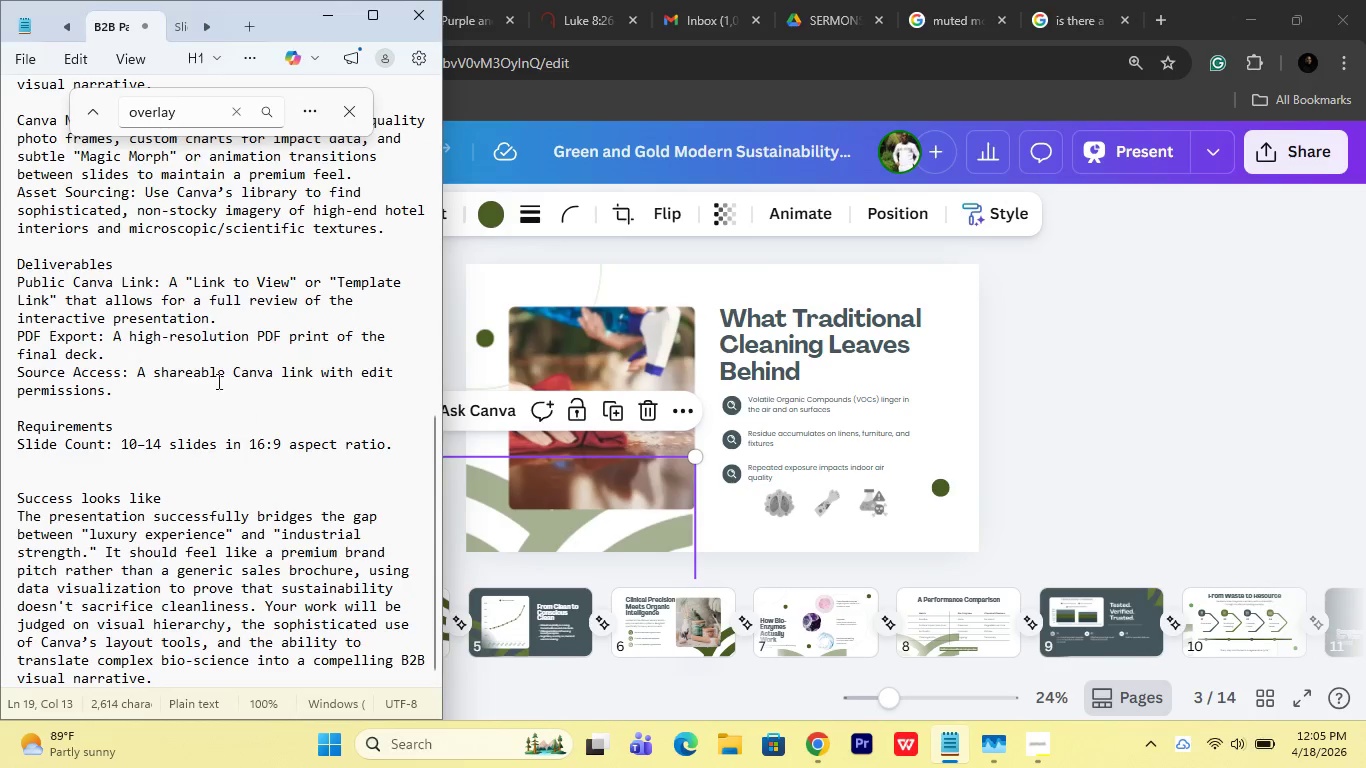 
left_click([342, 114])
 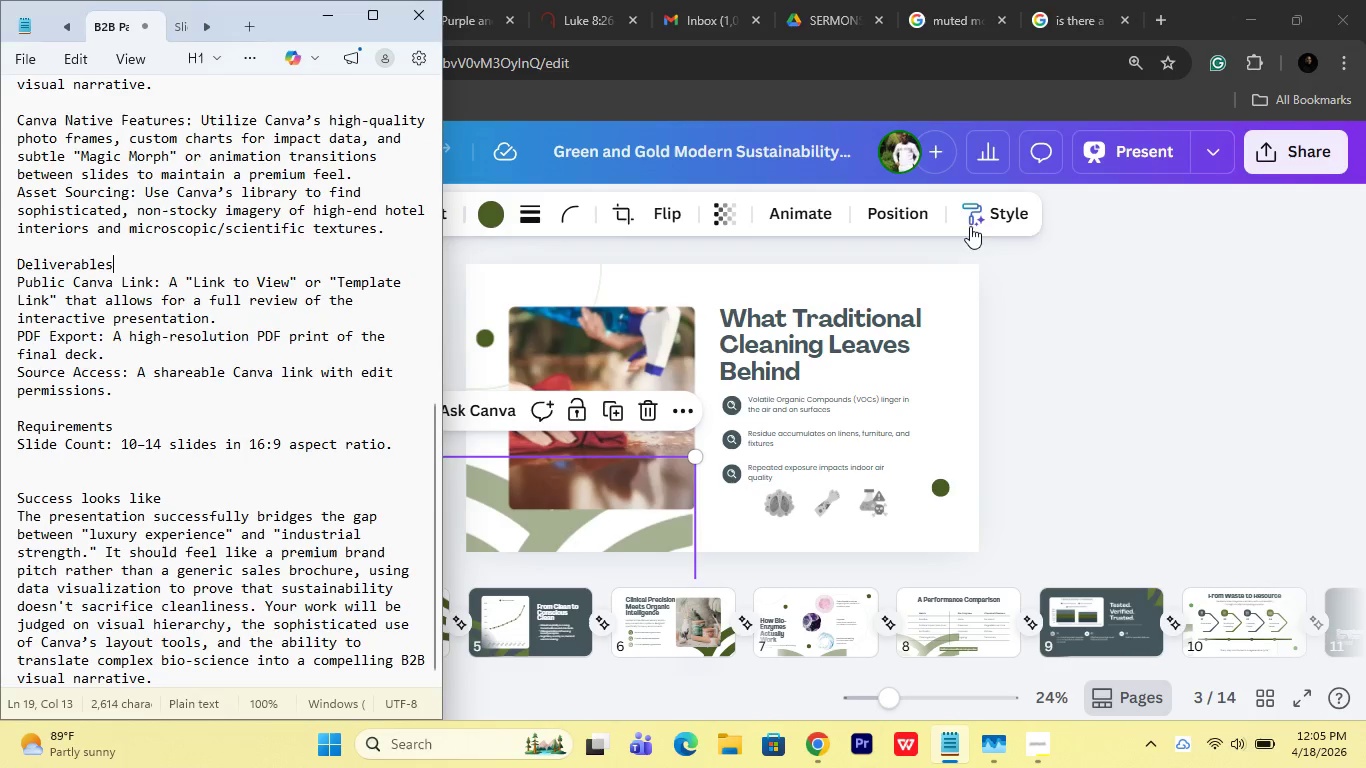 
left_click([1105, 266])
 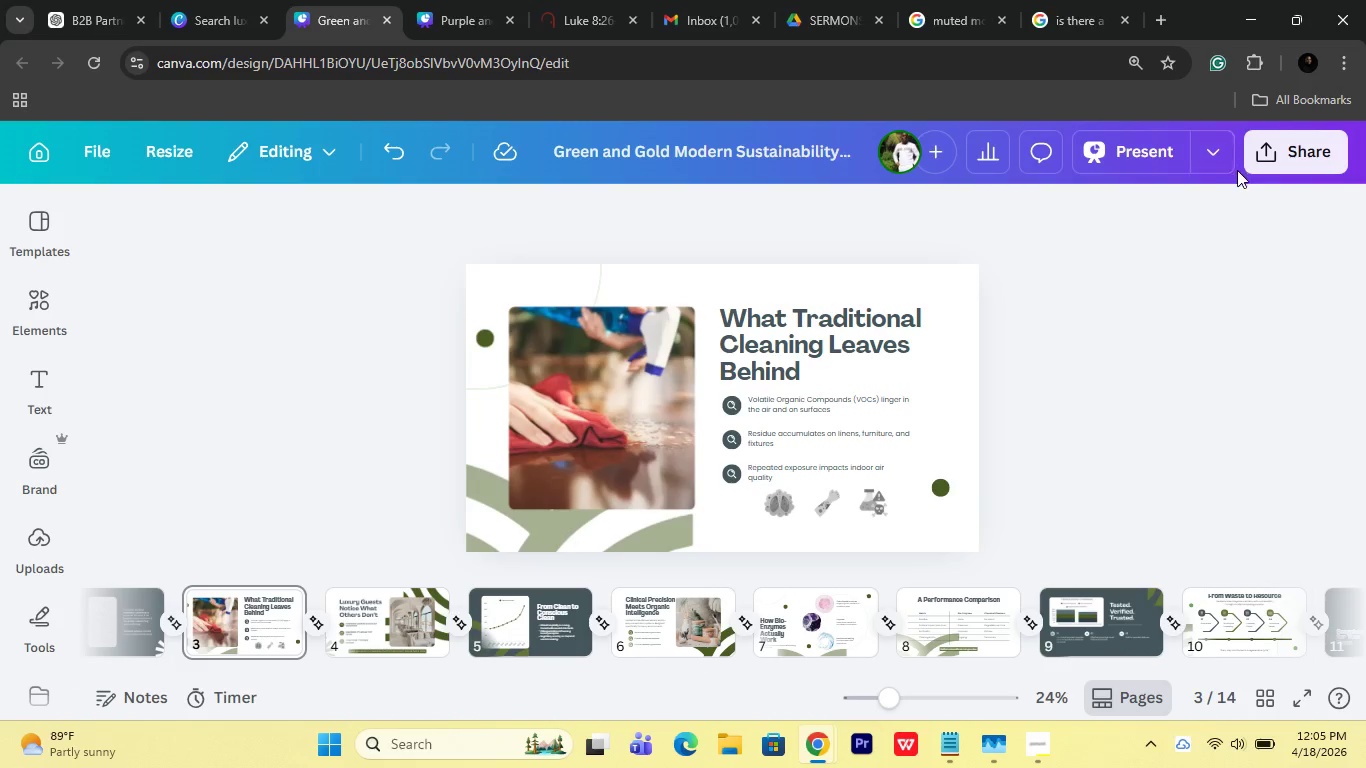 
scroll: coordinate [1121, 357], scroll_direction: down, amount: 3.0
 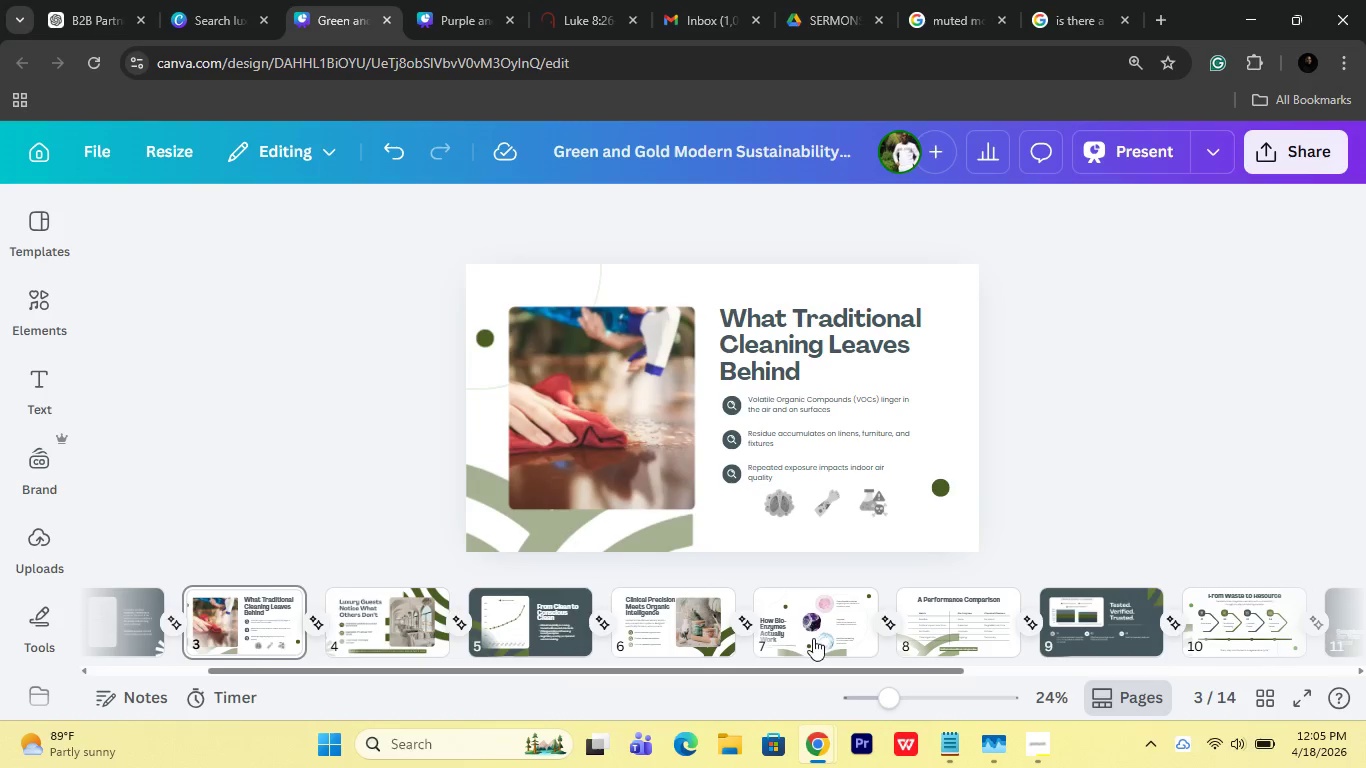 
scroll: coordinate [776, 620], scroll_direction: up, amount: 12.0
 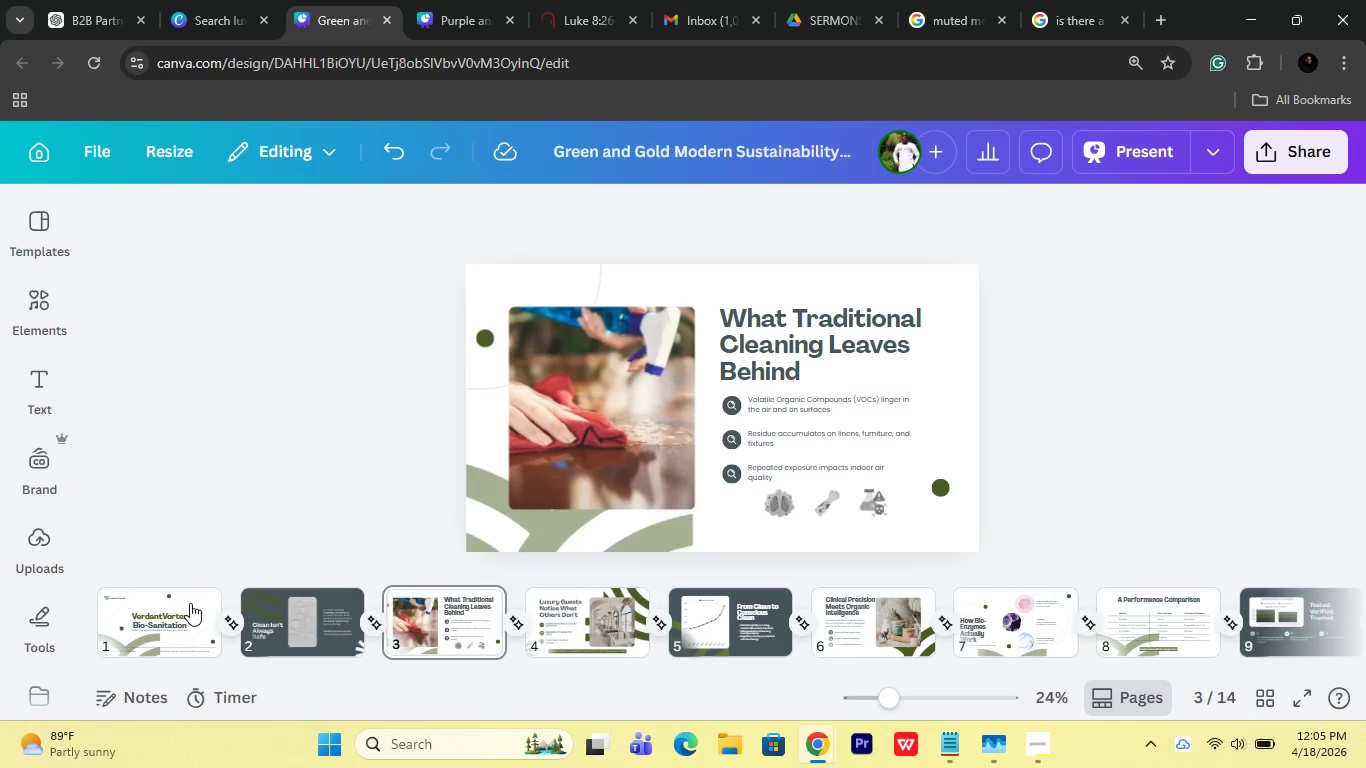 
left_click([190, 603])
 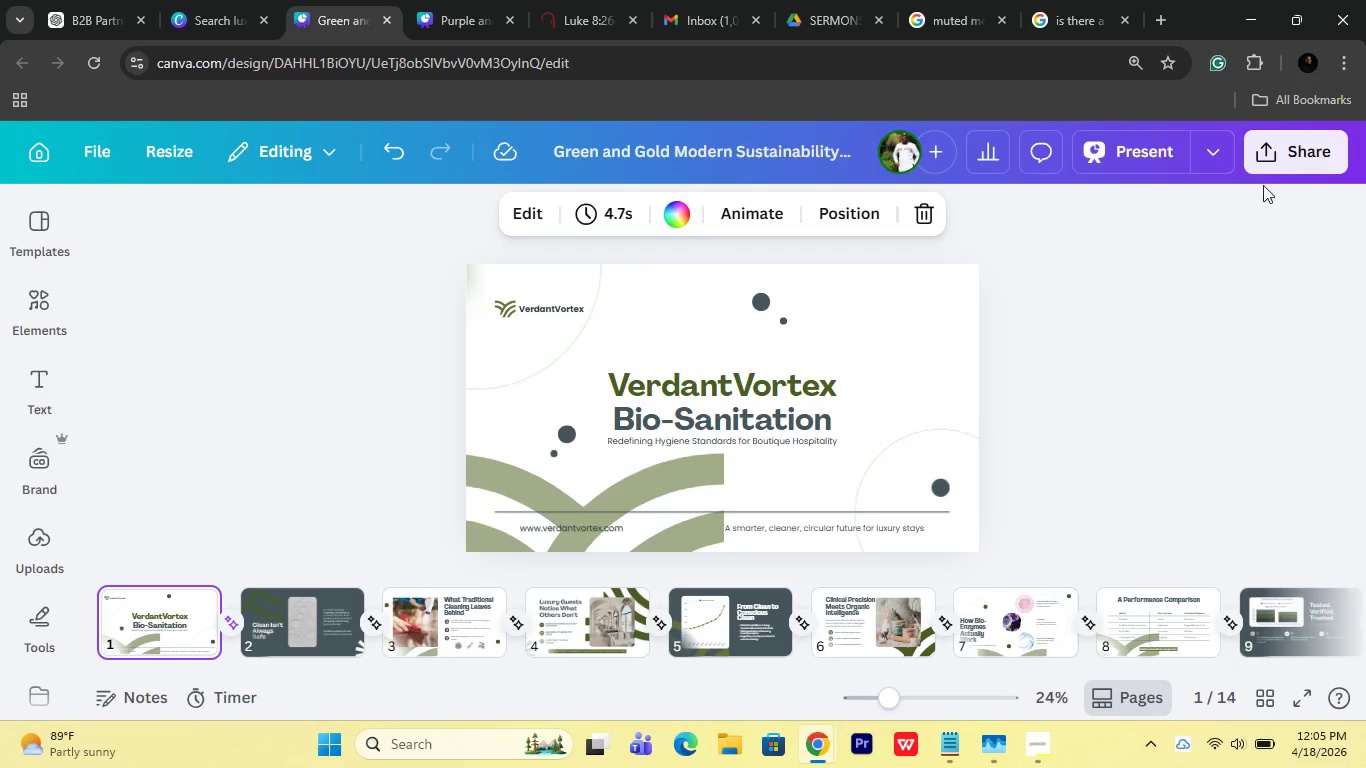 
left_click([1318, 150])
 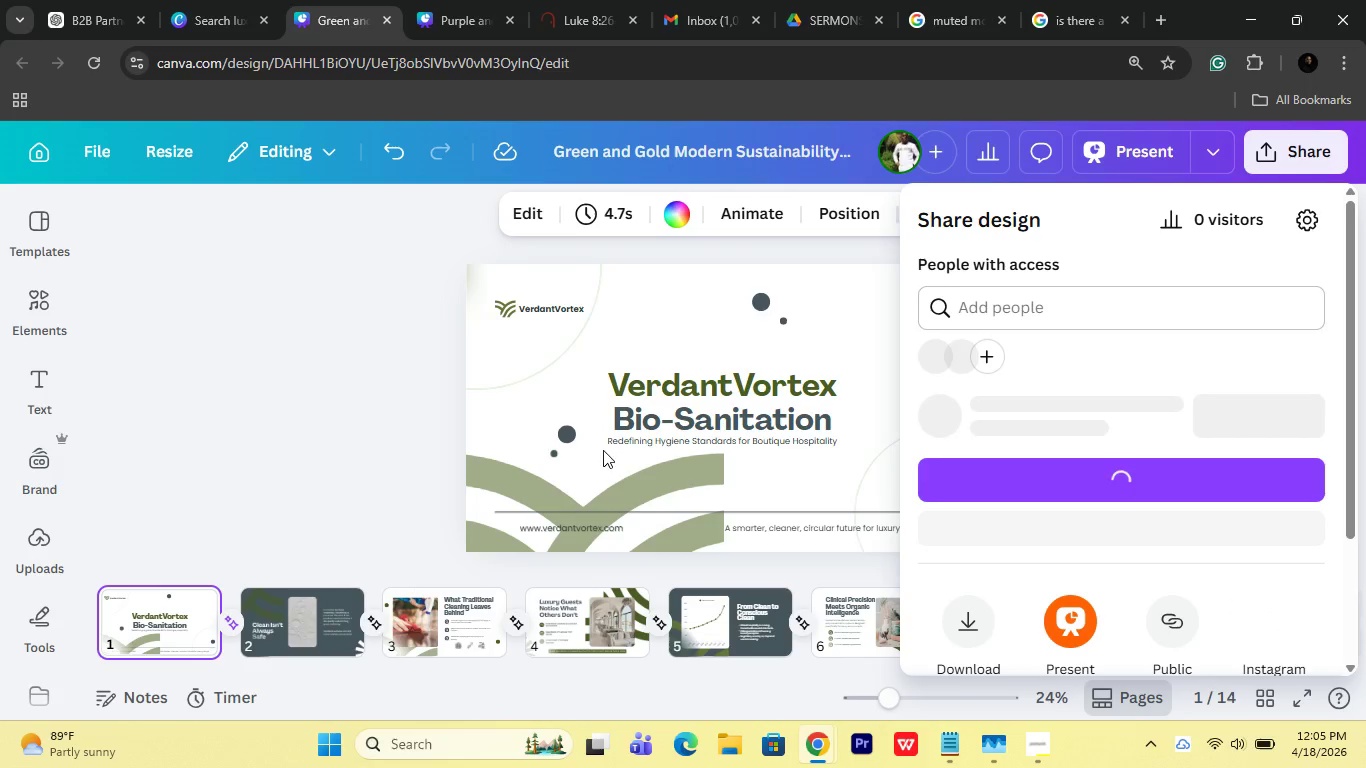 
left_click([218, 485])
 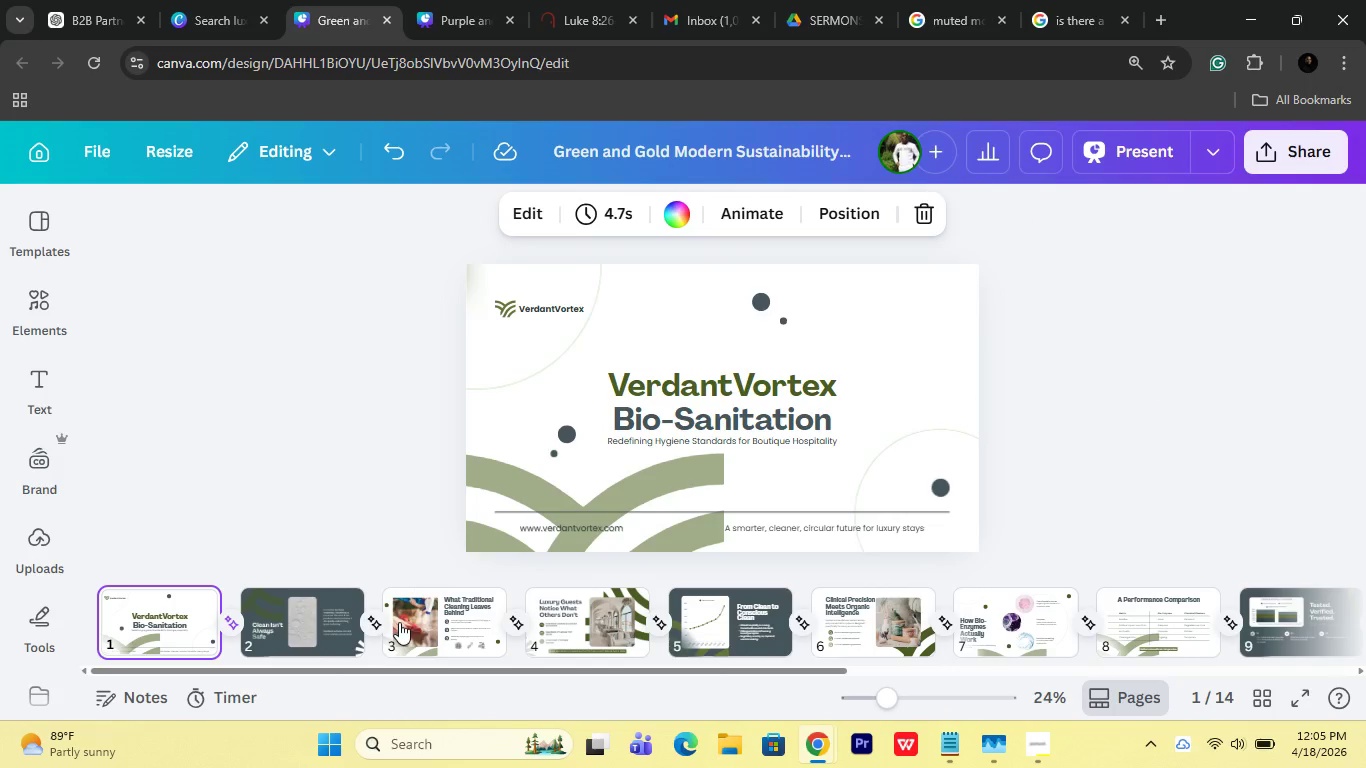 
left_click([461, 612])
 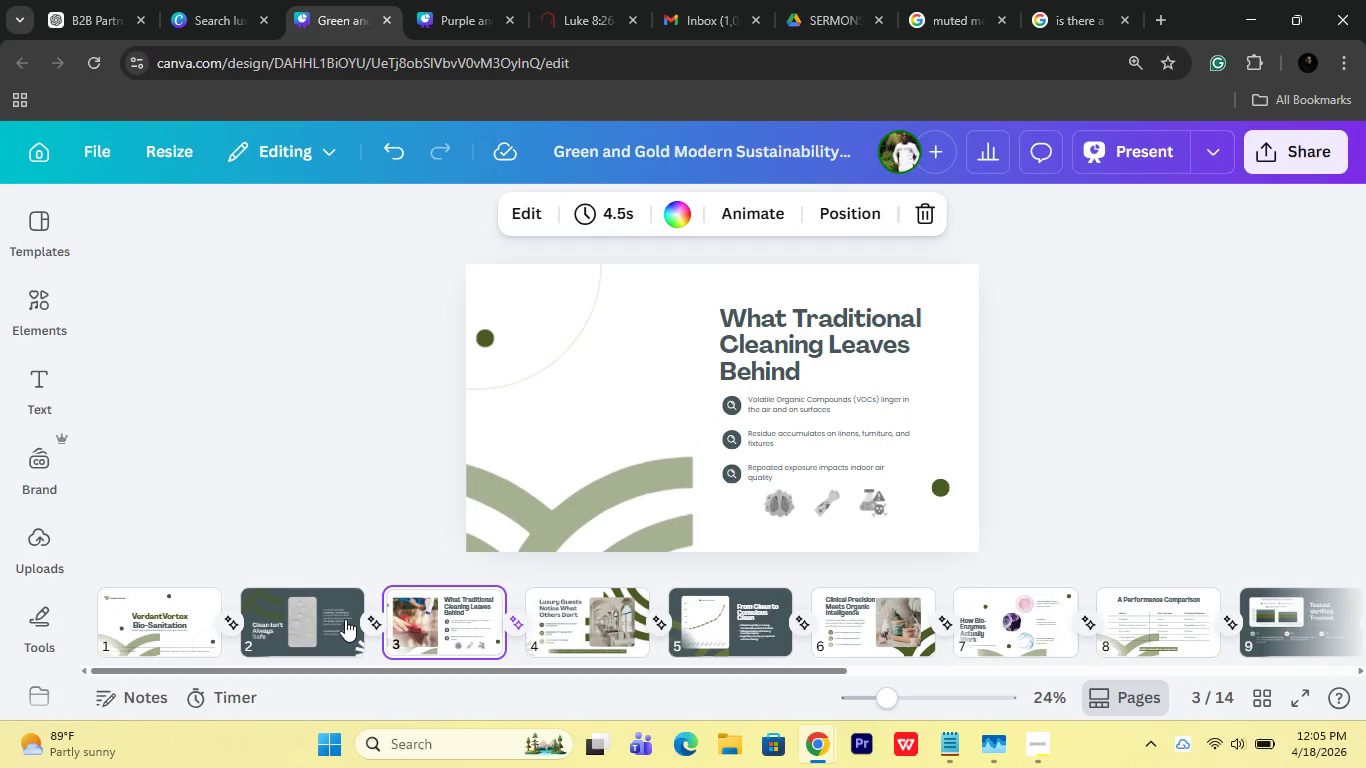 
left_click([345, 619])
 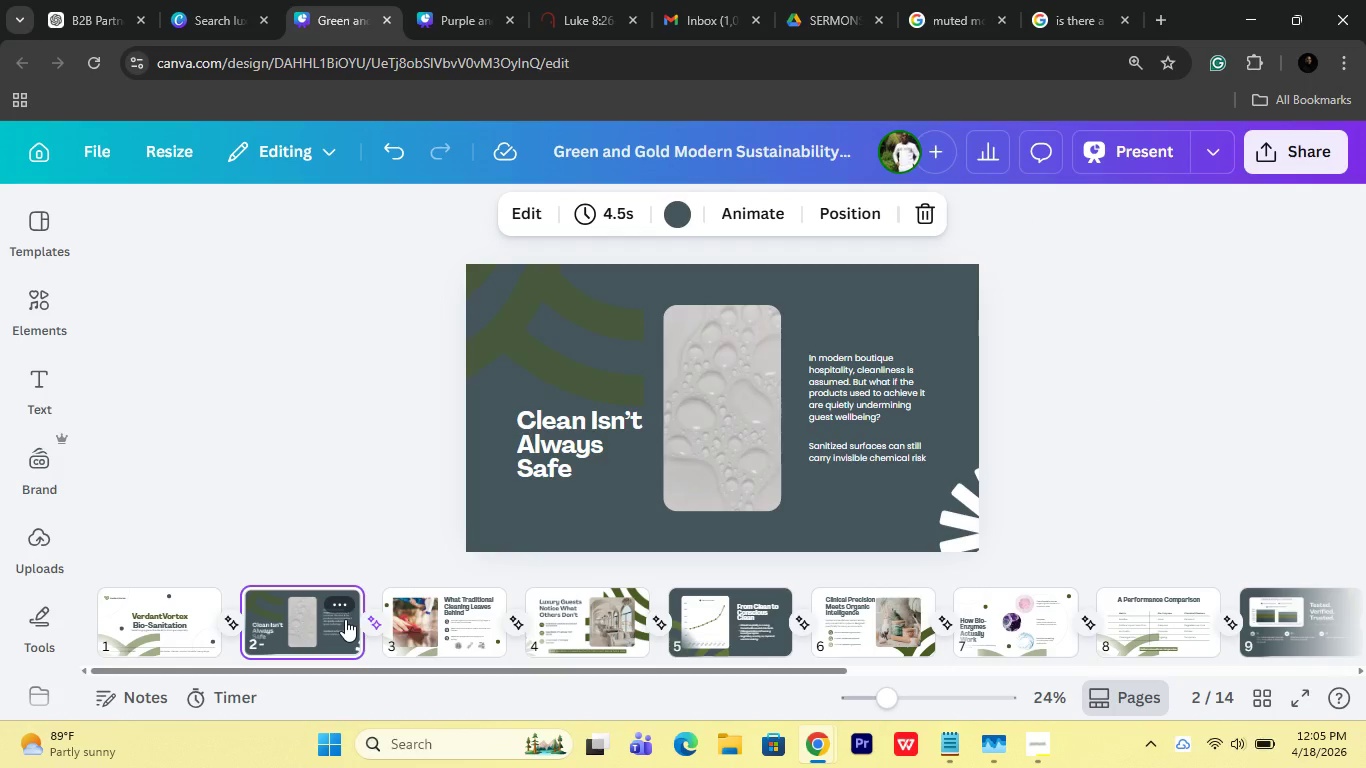 
left_click([169, 636])
 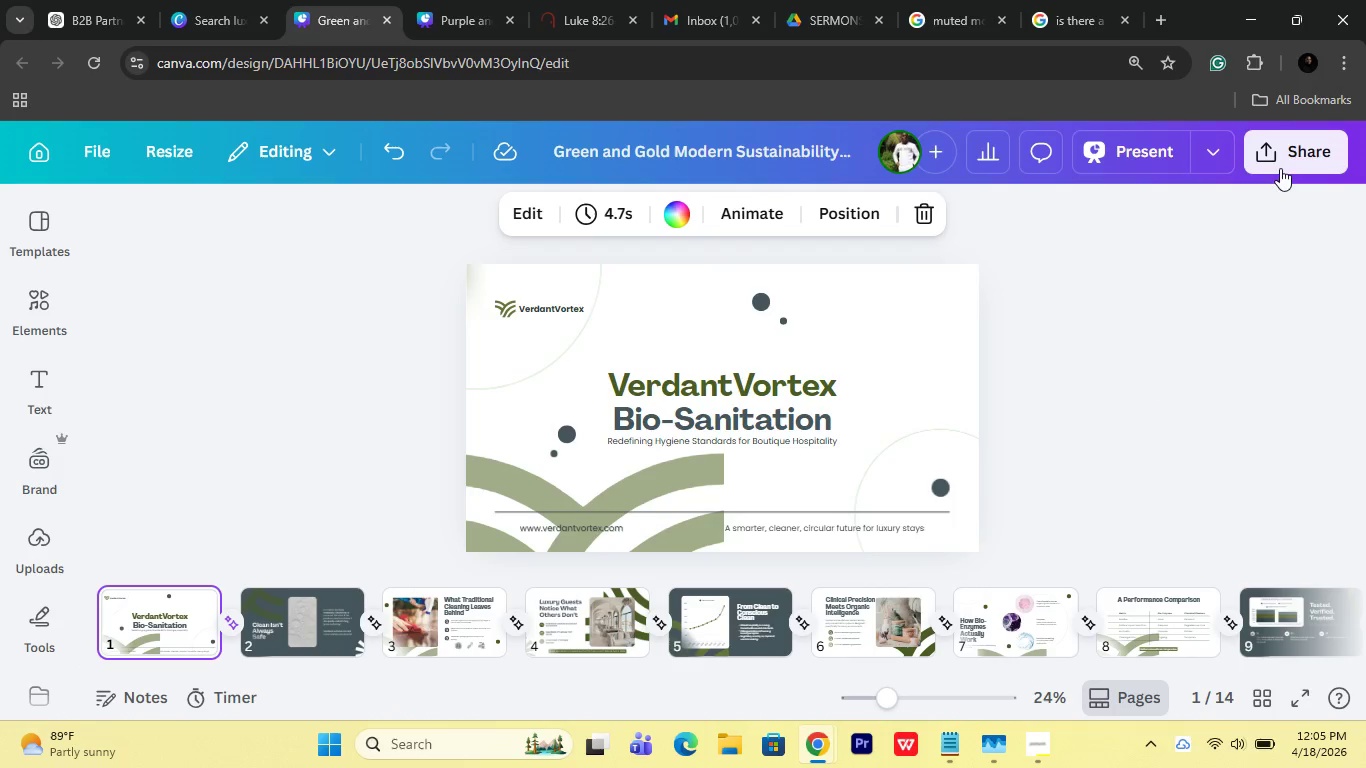 
left_click([1291, 152])
 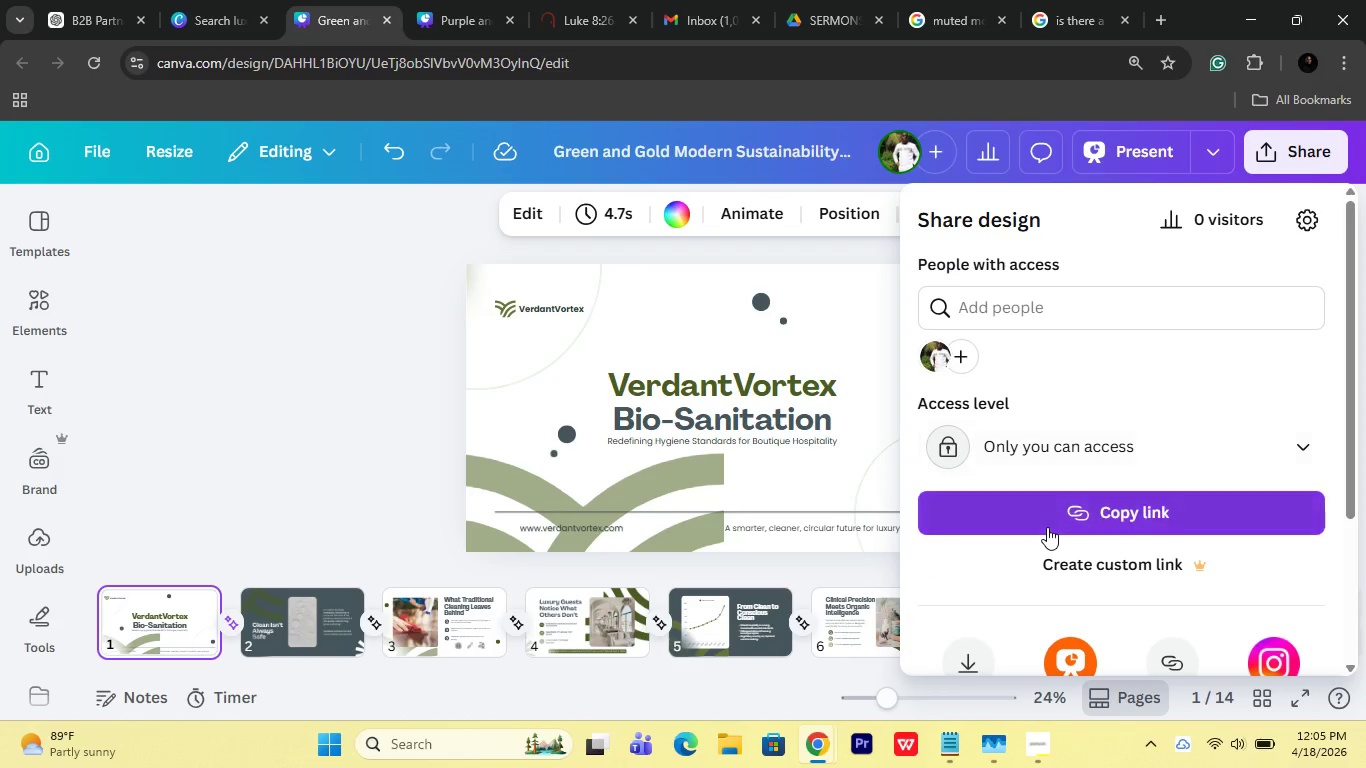 
scroll: coordinate [1030, 478], scroll_direction: down, amount: 2.0
 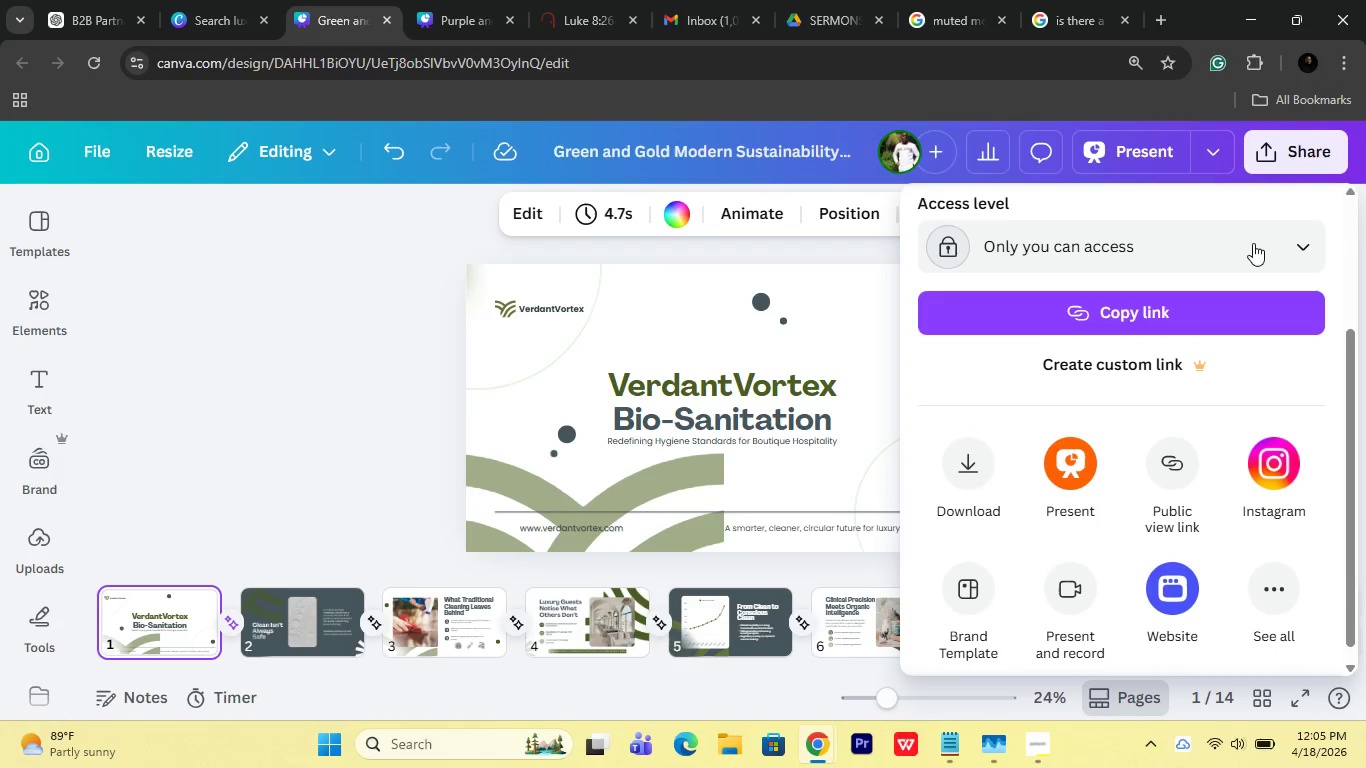 
left_click([1289, 243])
 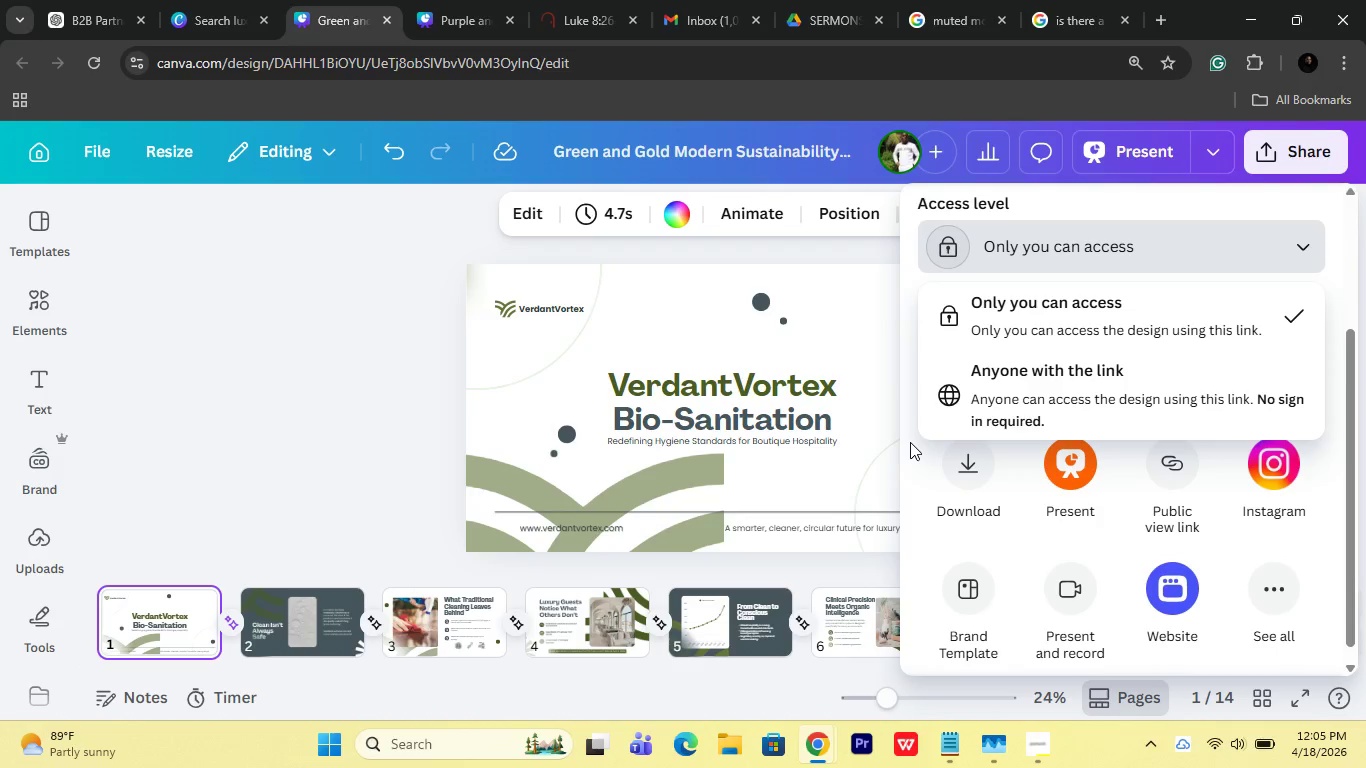 
double_click([946, 462])
 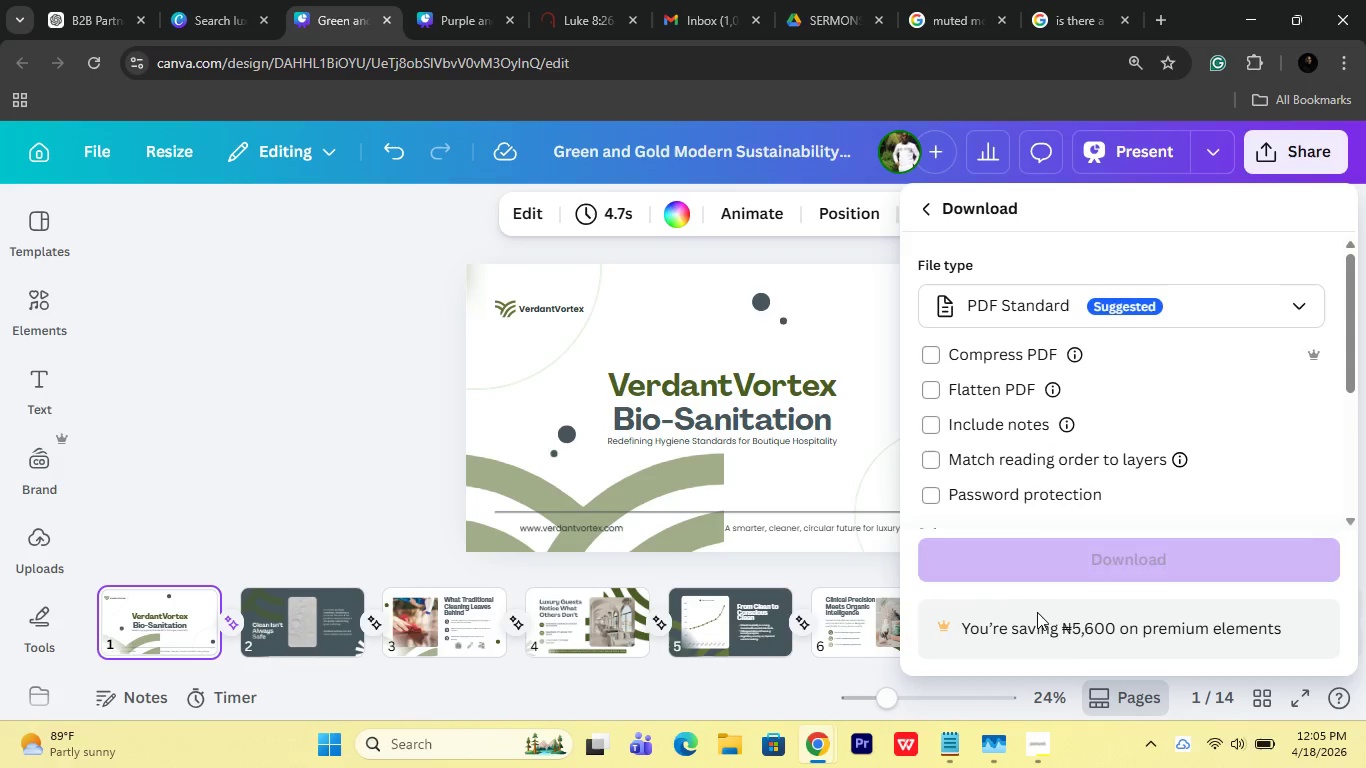 
left_click([1058, 575])
 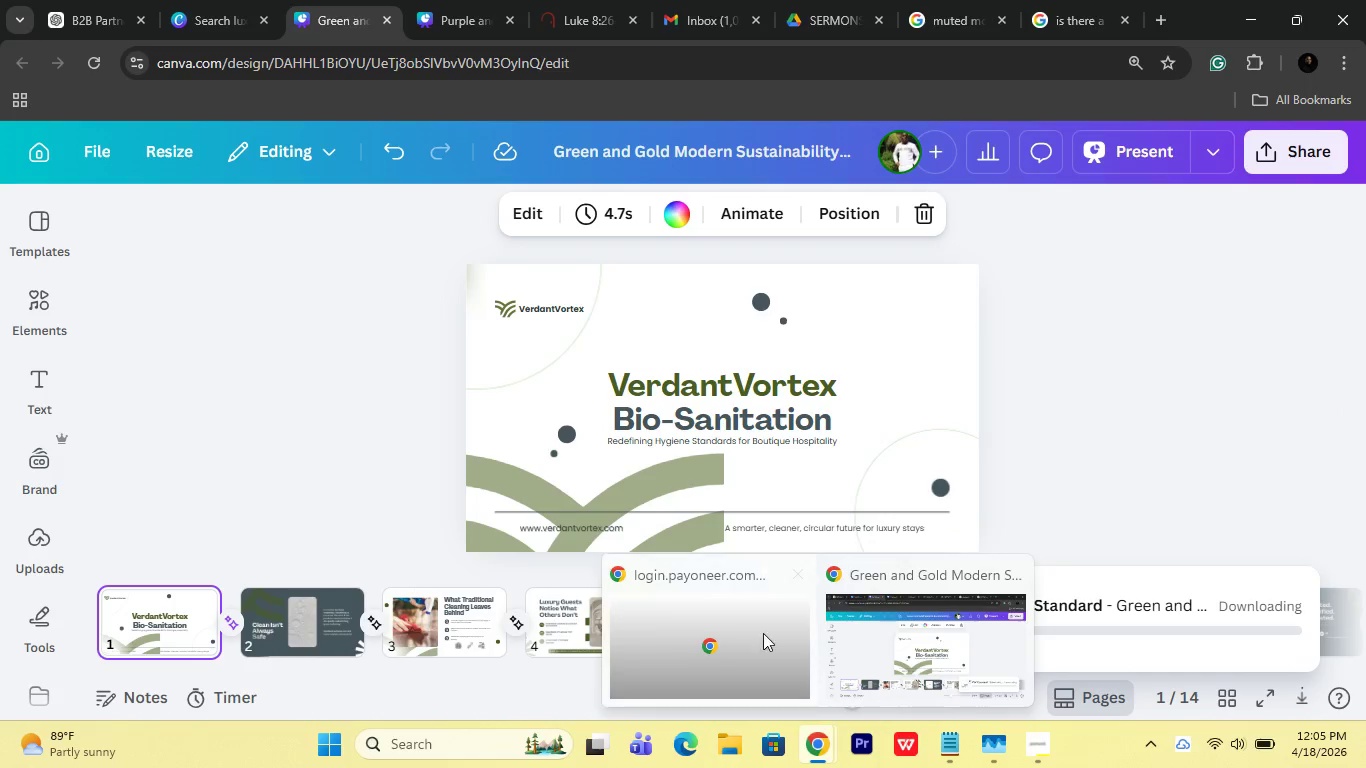 
left_click([945, 744])
 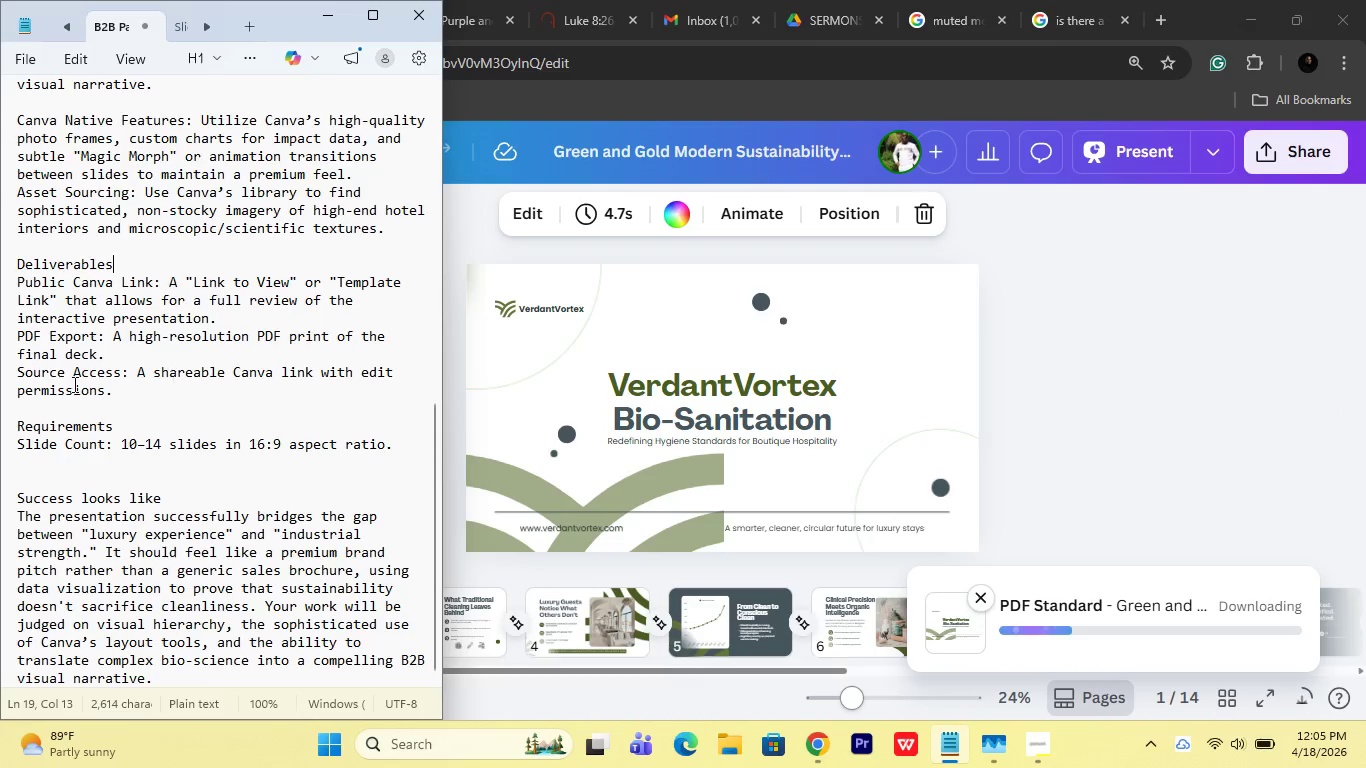 
scroll: coordinate [72, 384], scroll_direction: down, amount: 2.0
 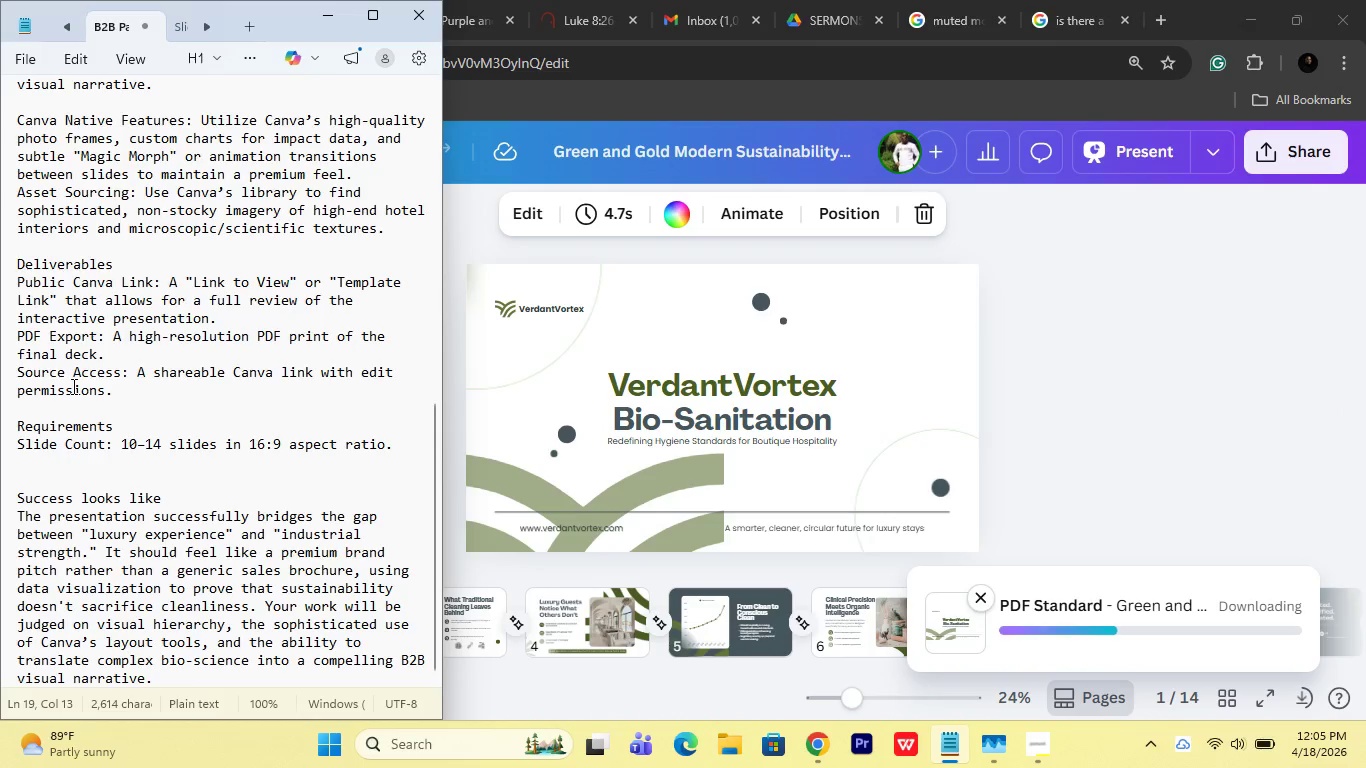 
scroll: coordinate [72, 386], scroll_direction: up, amount: 1.0
 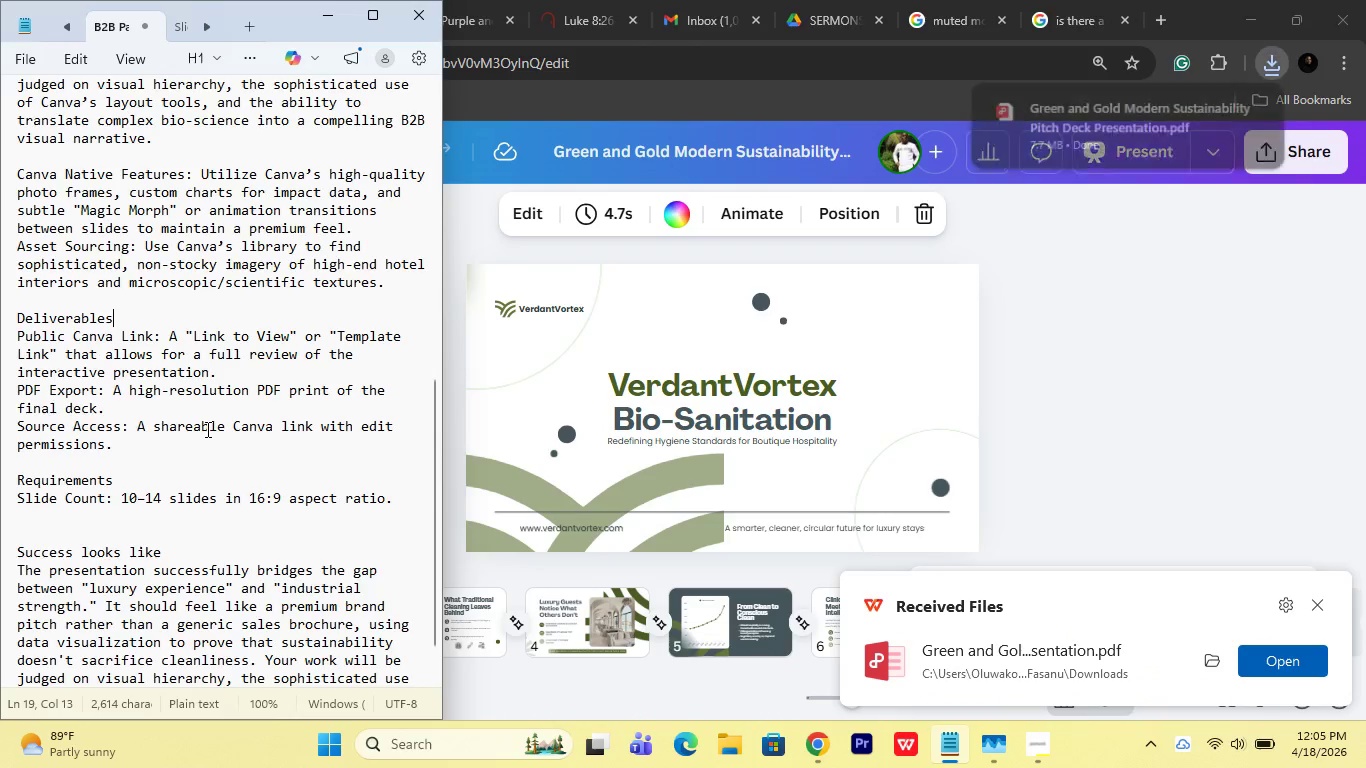 
wait(12.65)
 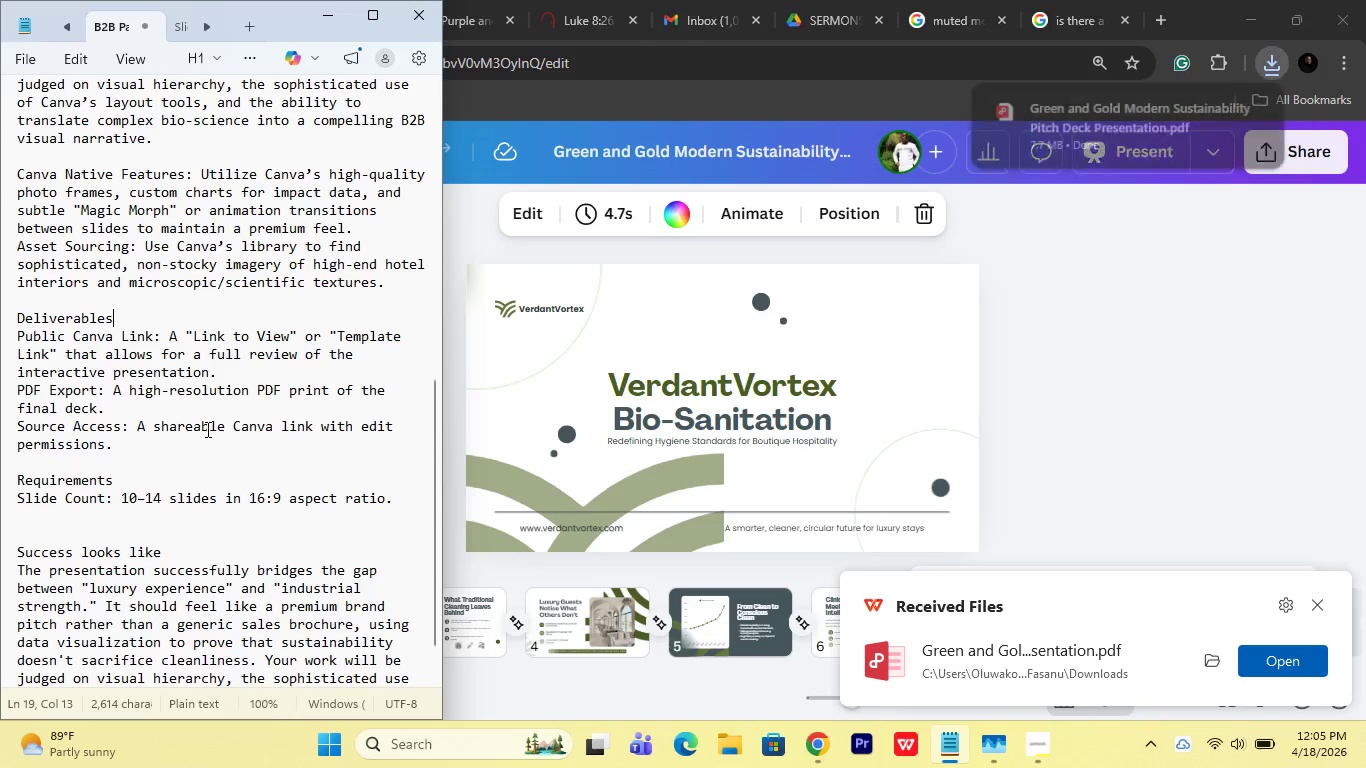 
left_click([1034, 288])
 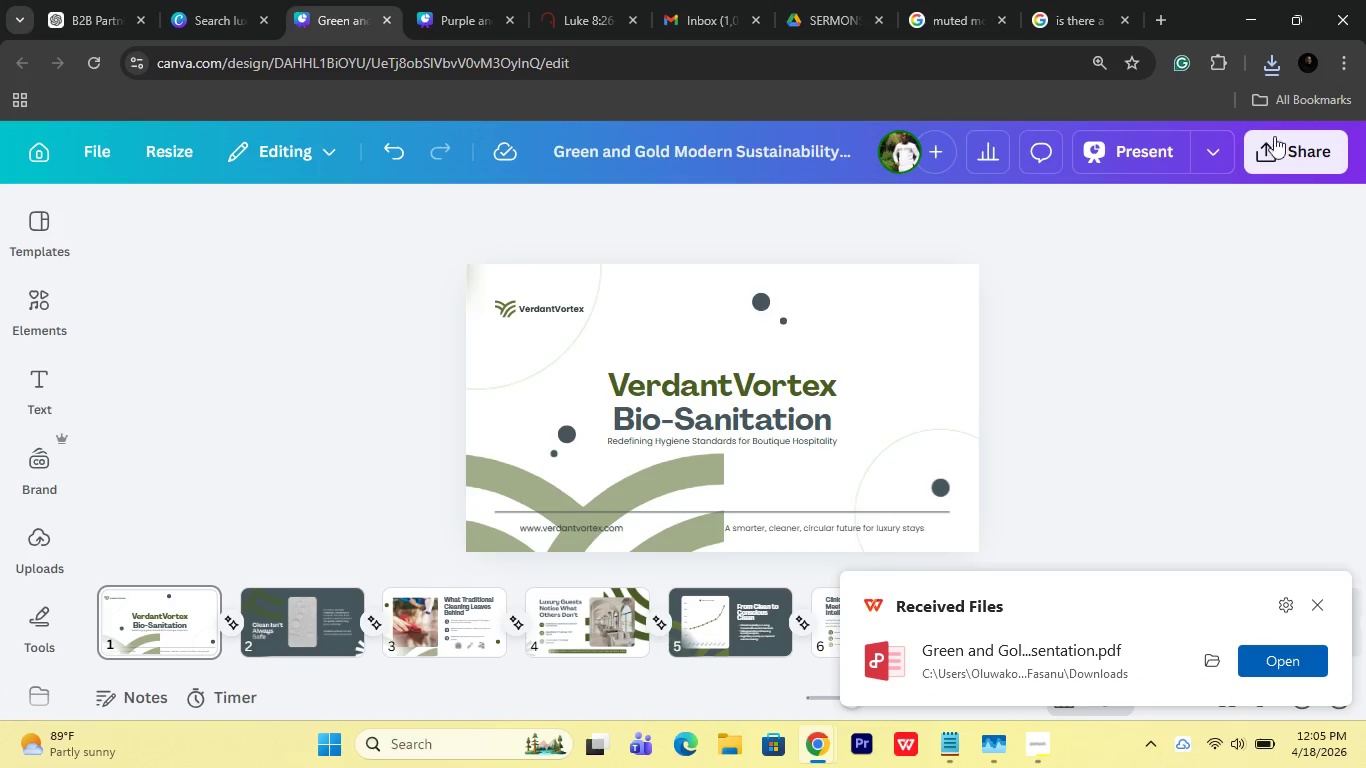 
left_click([1276, 139])
 